 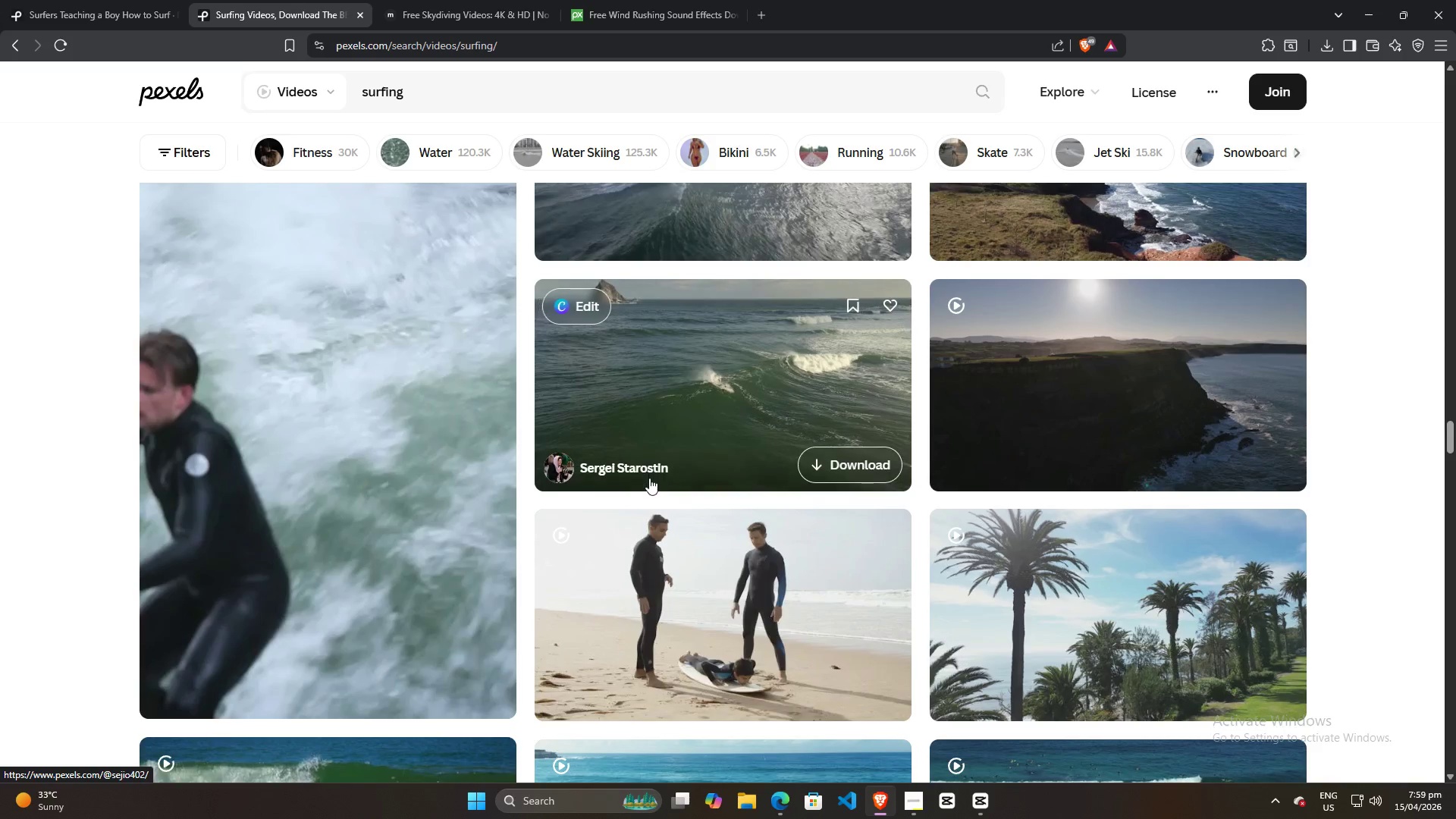 
scroll: coordinate [686, 479], scroll_direction: up, amount: 3.0
 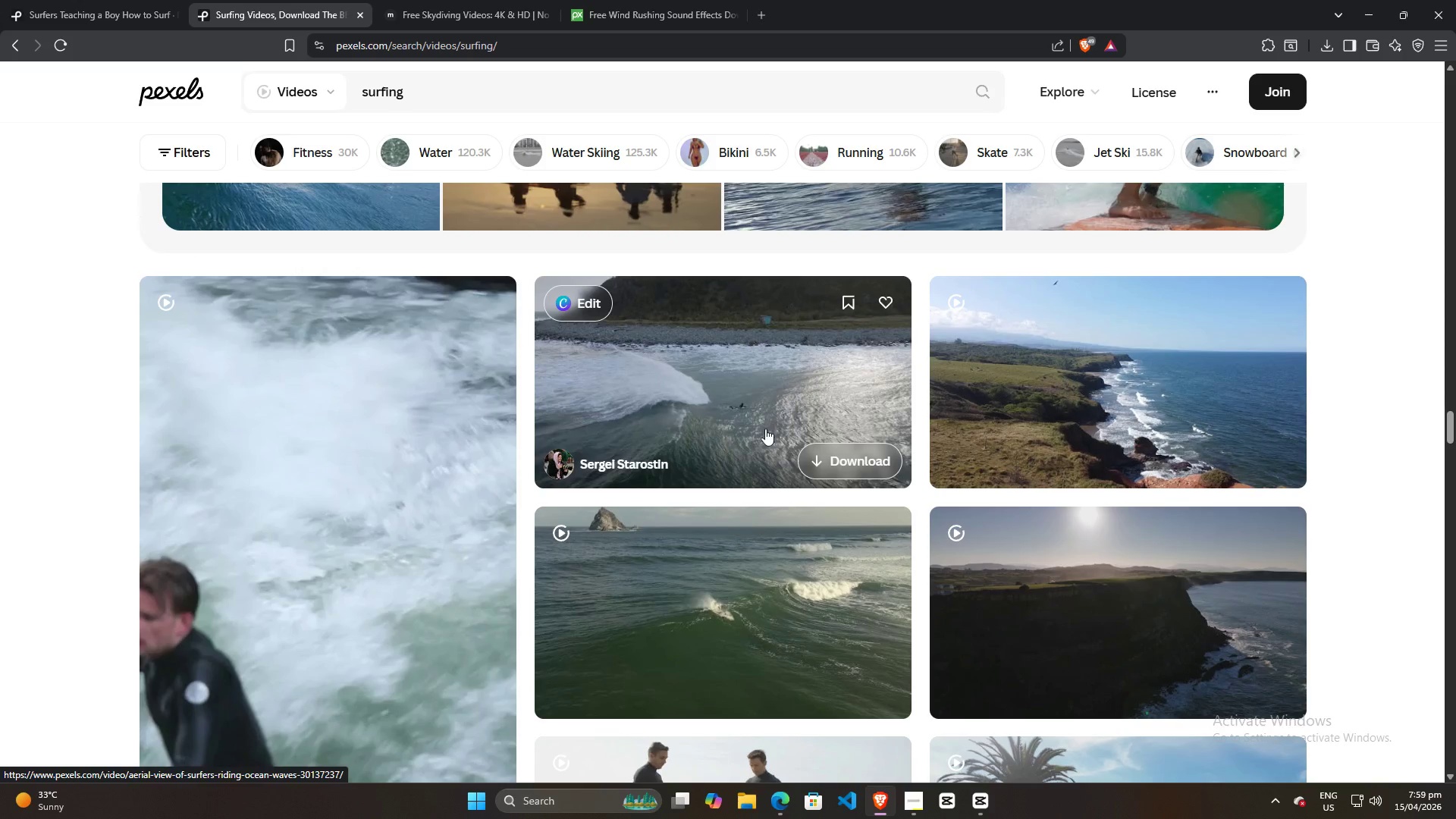 
scroll: coordinate [1131, 438], scroll_direction: down, amount: 18.0
 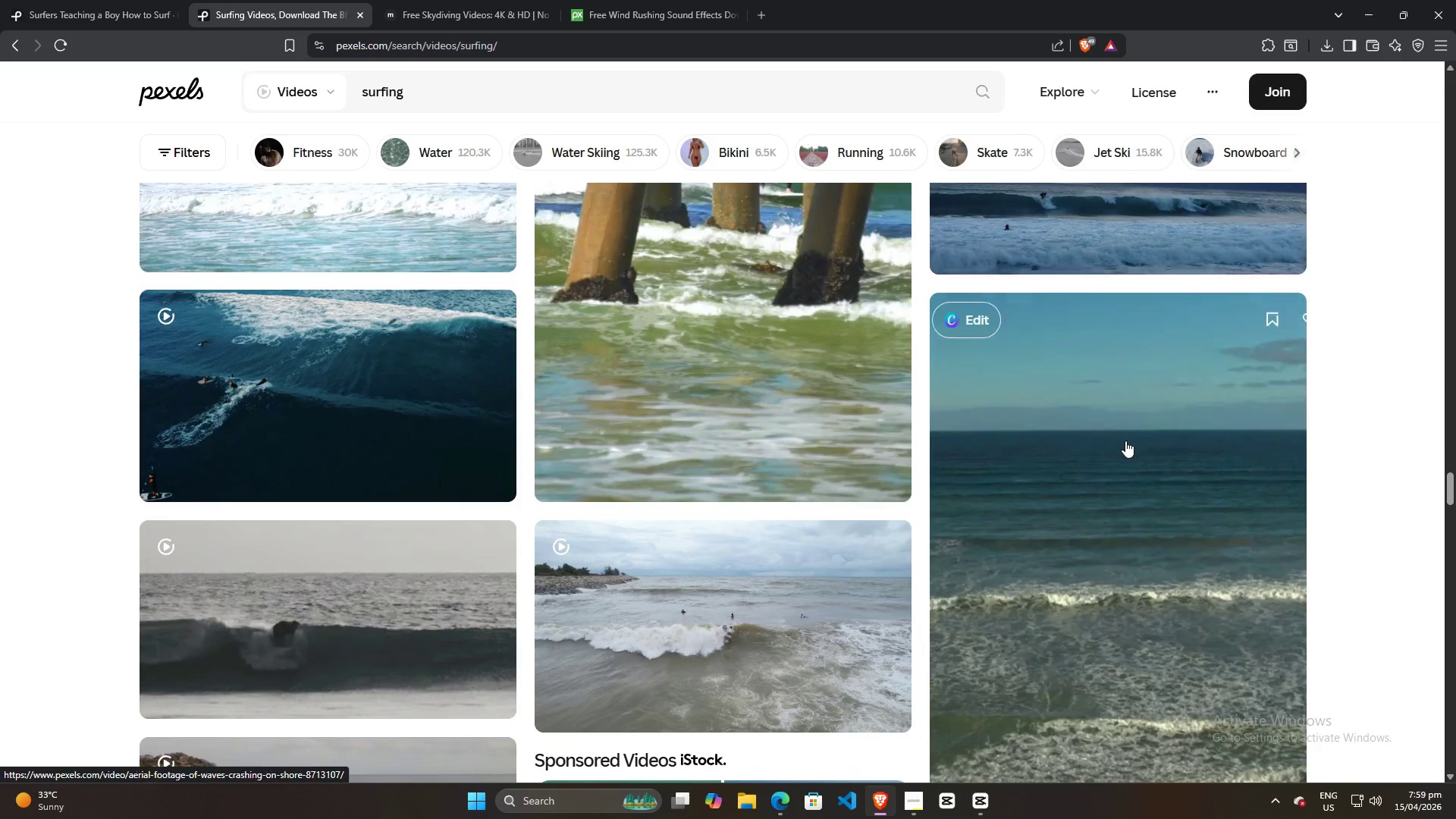 
scroll: coordinate [751, 525], scroll_direction: down, amount: 24.0
 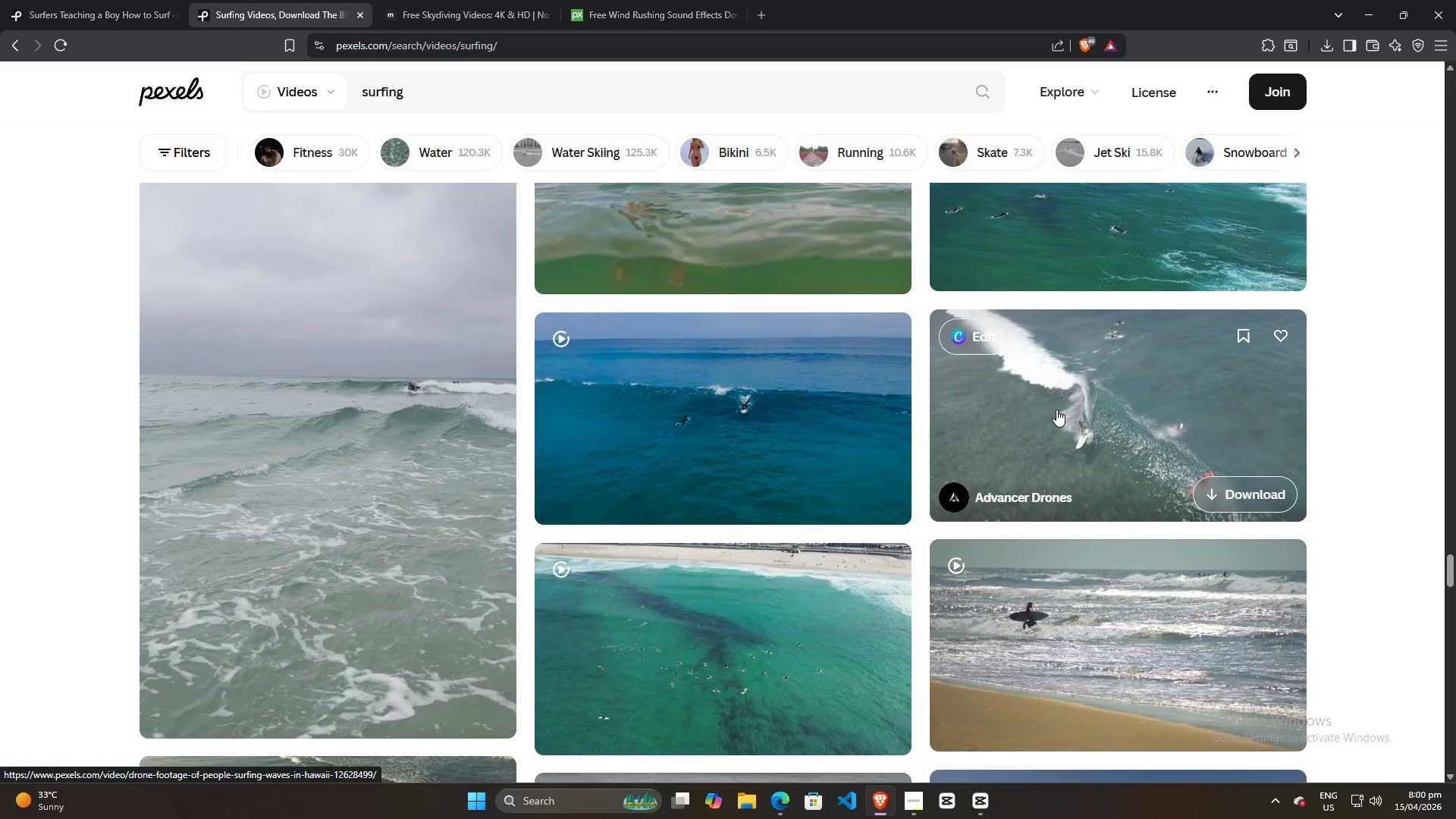 
wait(5.42)
 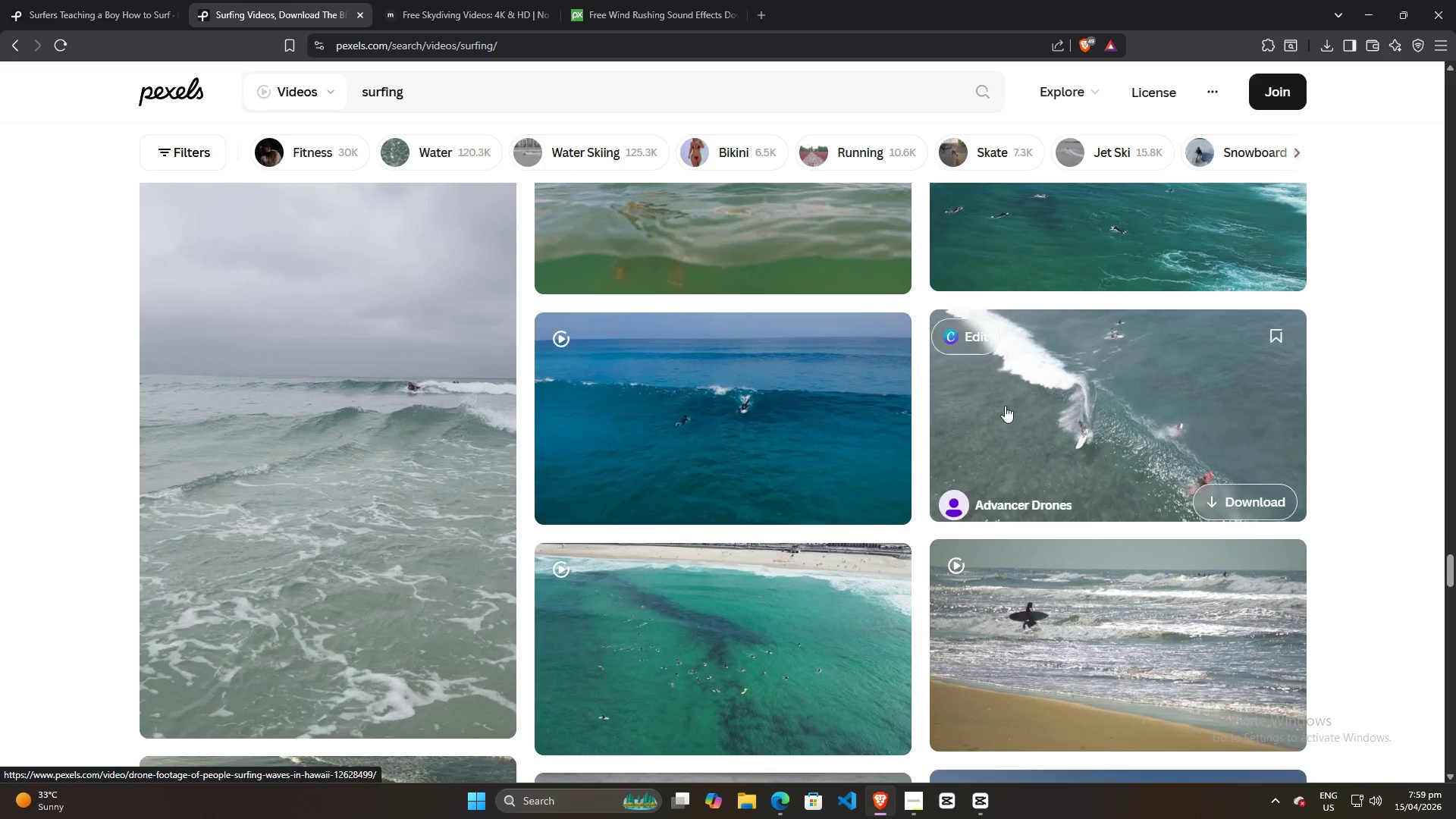 
left_click([1224, 485])
 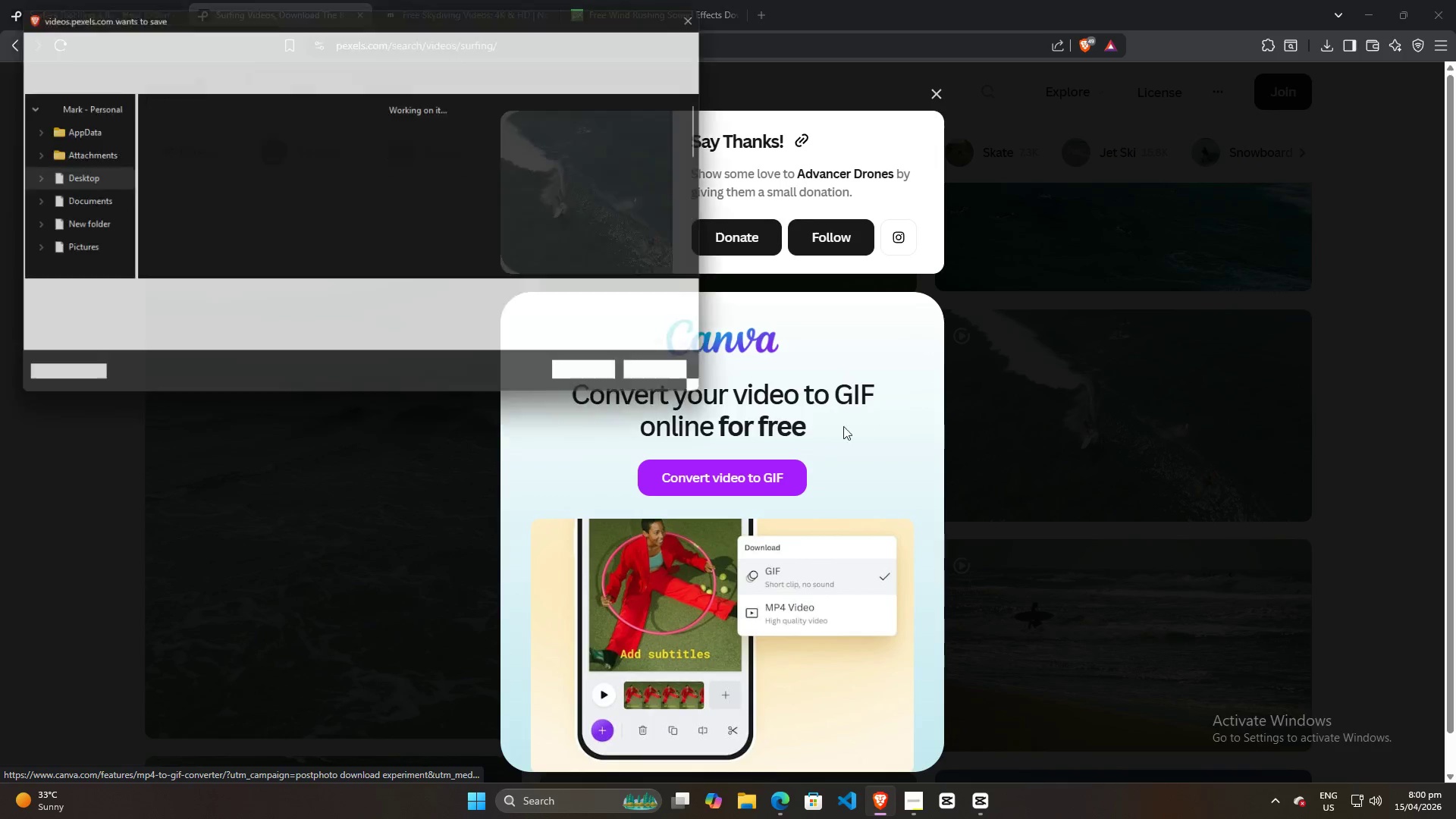 
left_click([606, 382])
 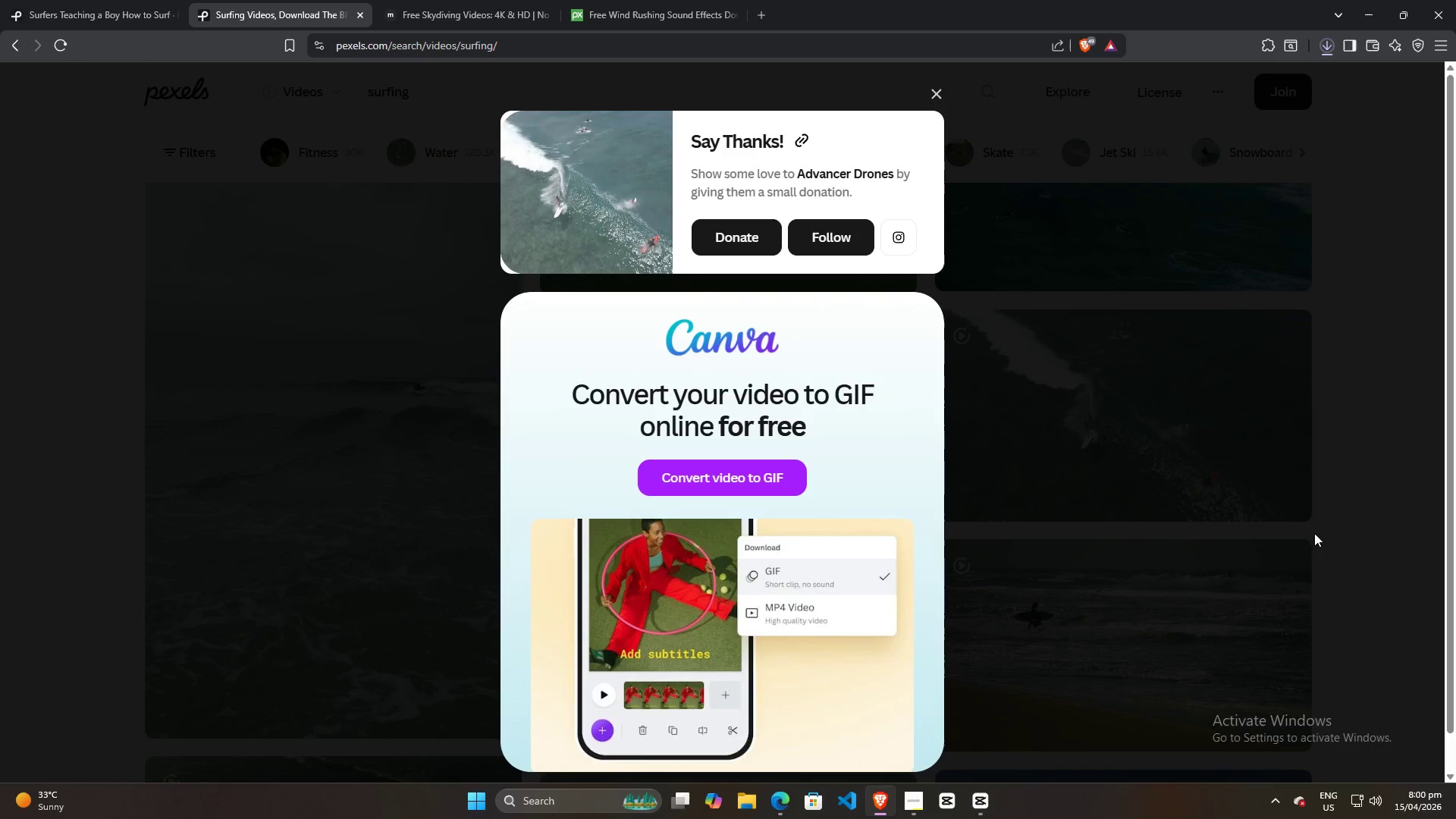 
left_click([784, 799])
 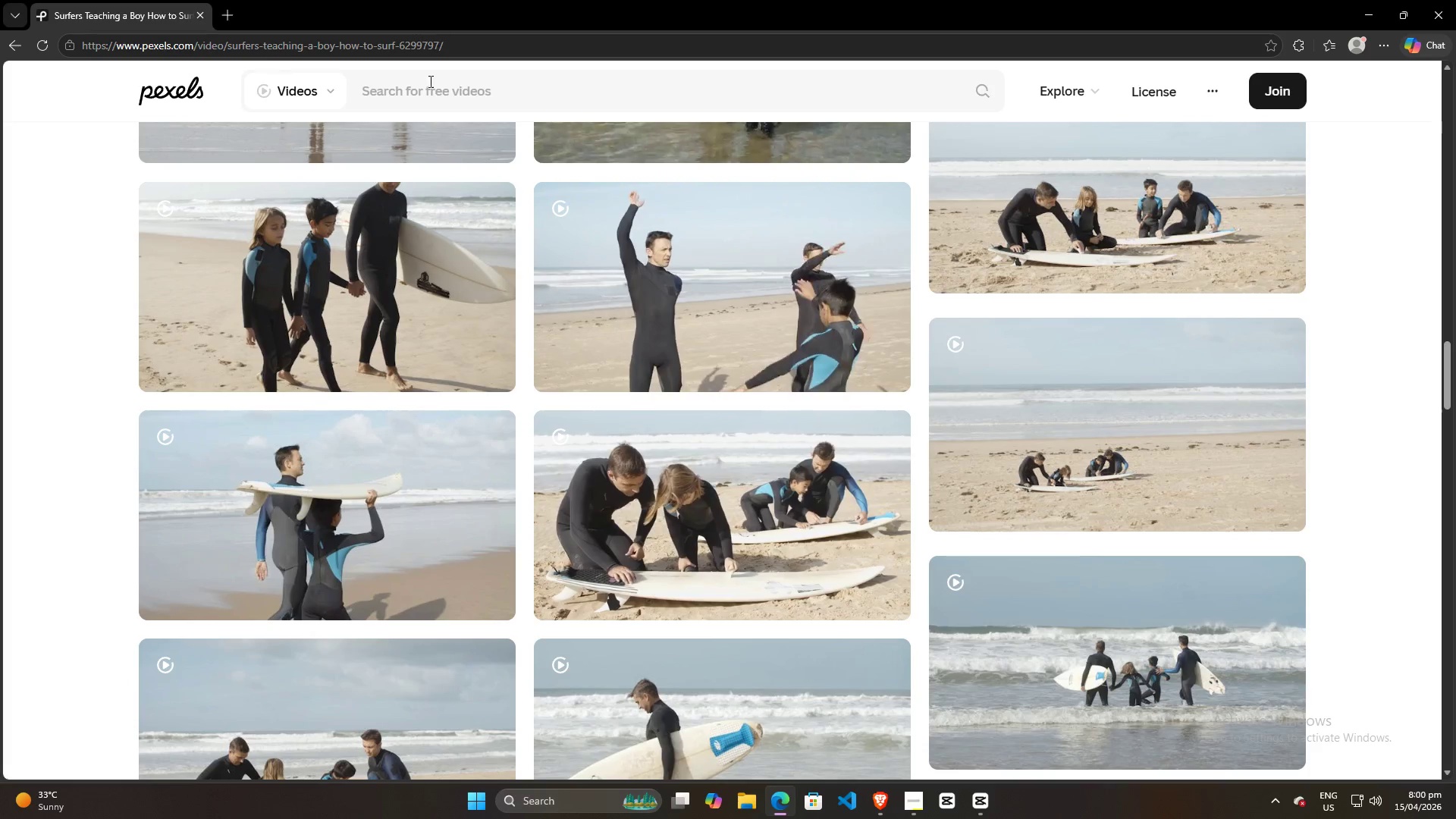 
left_click([475, 93])
 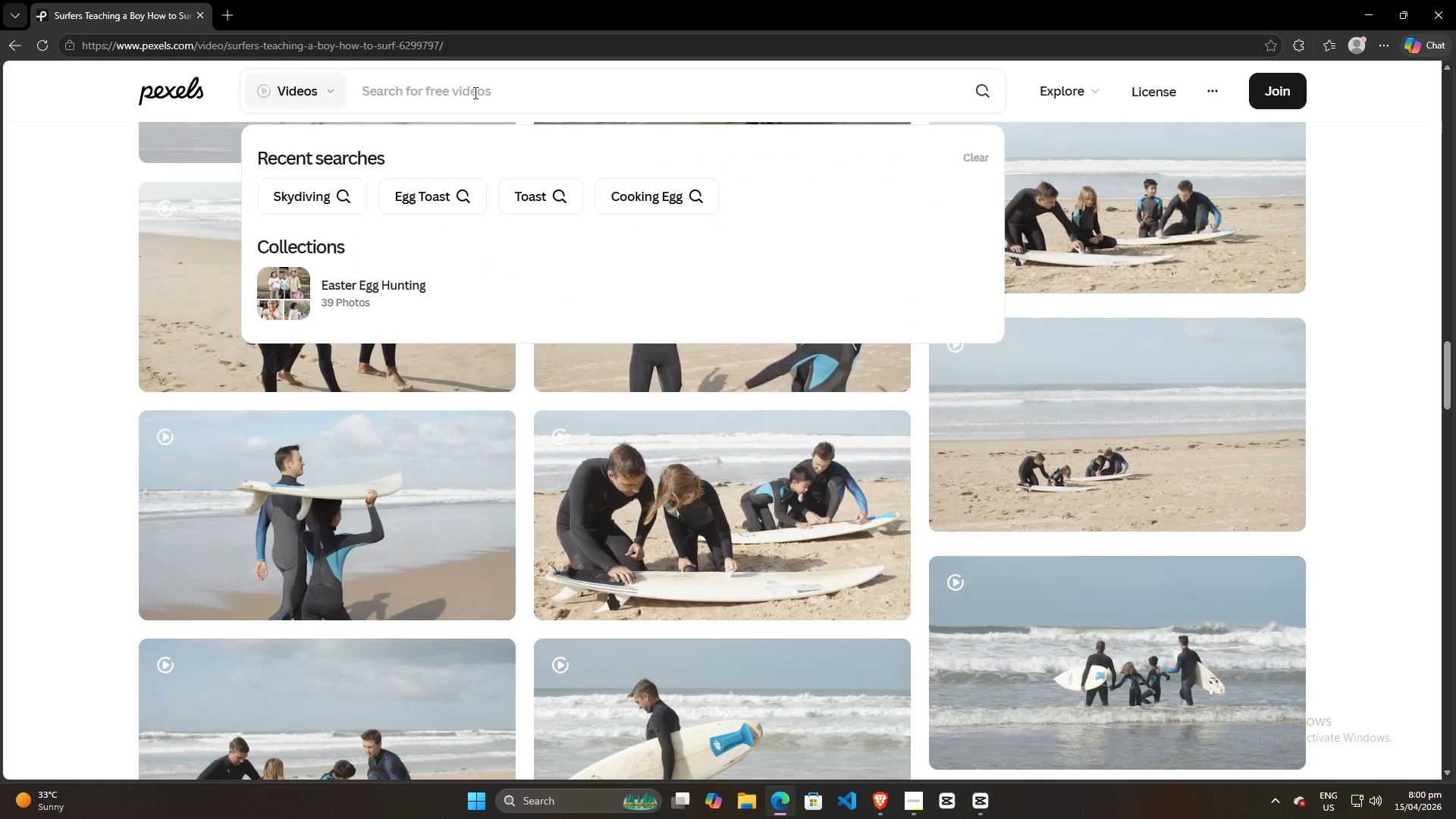 
type(surfing)
 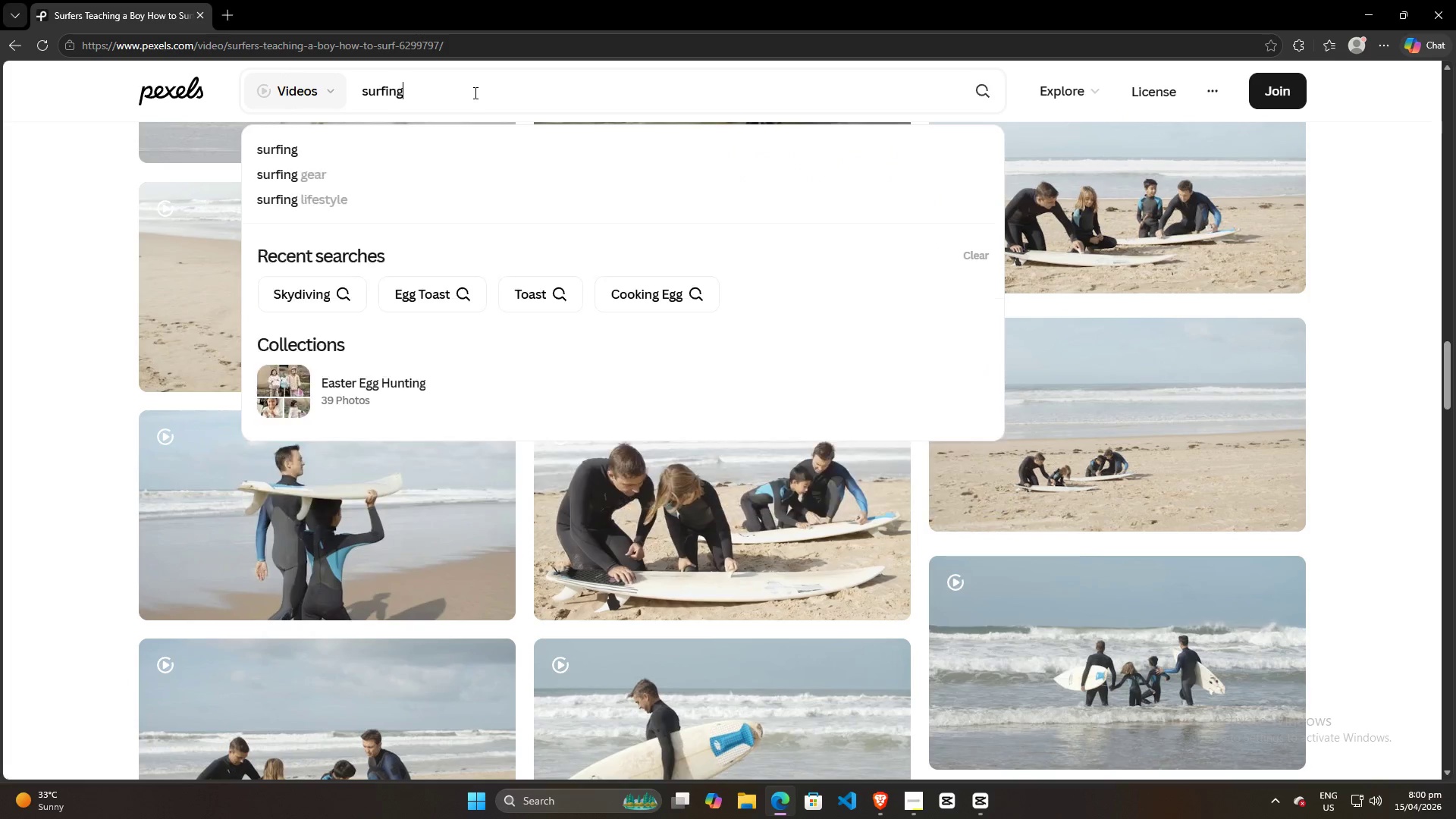 
key(Enter)
 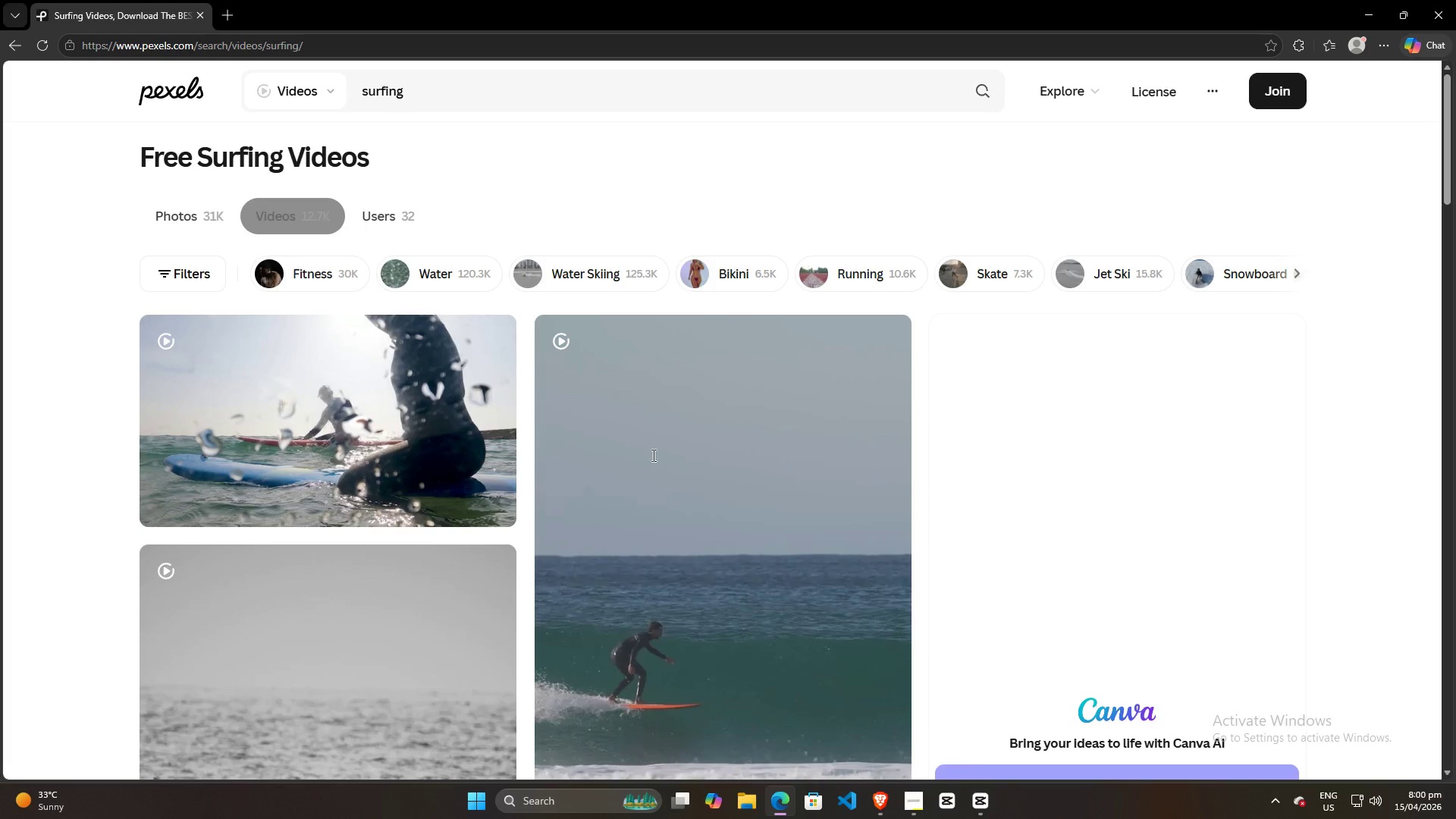 
scroll: coordinate [1065, 446], scroll_direction: down, amount: 18.0
 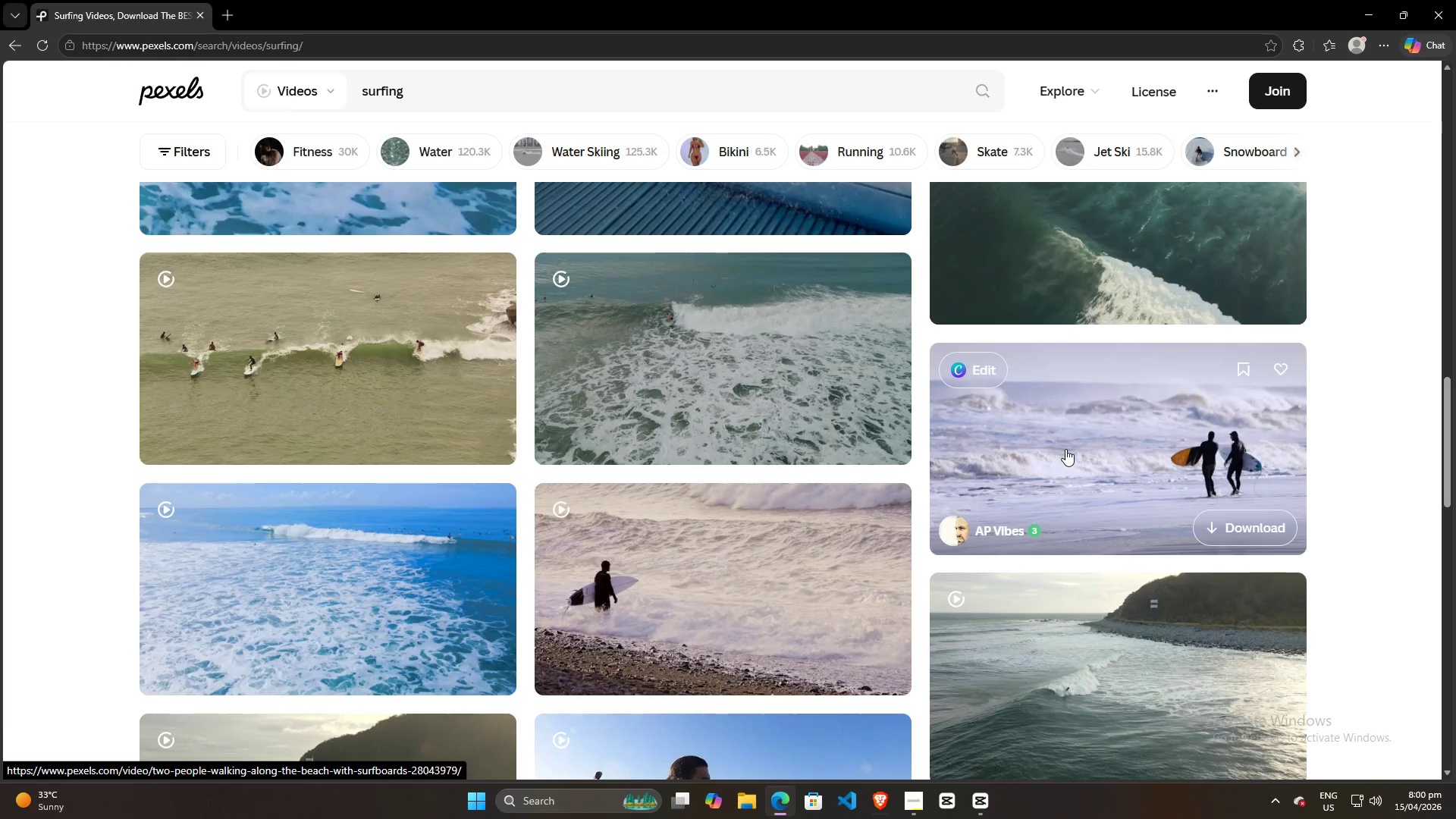 
key(Alt+AltLeft)
 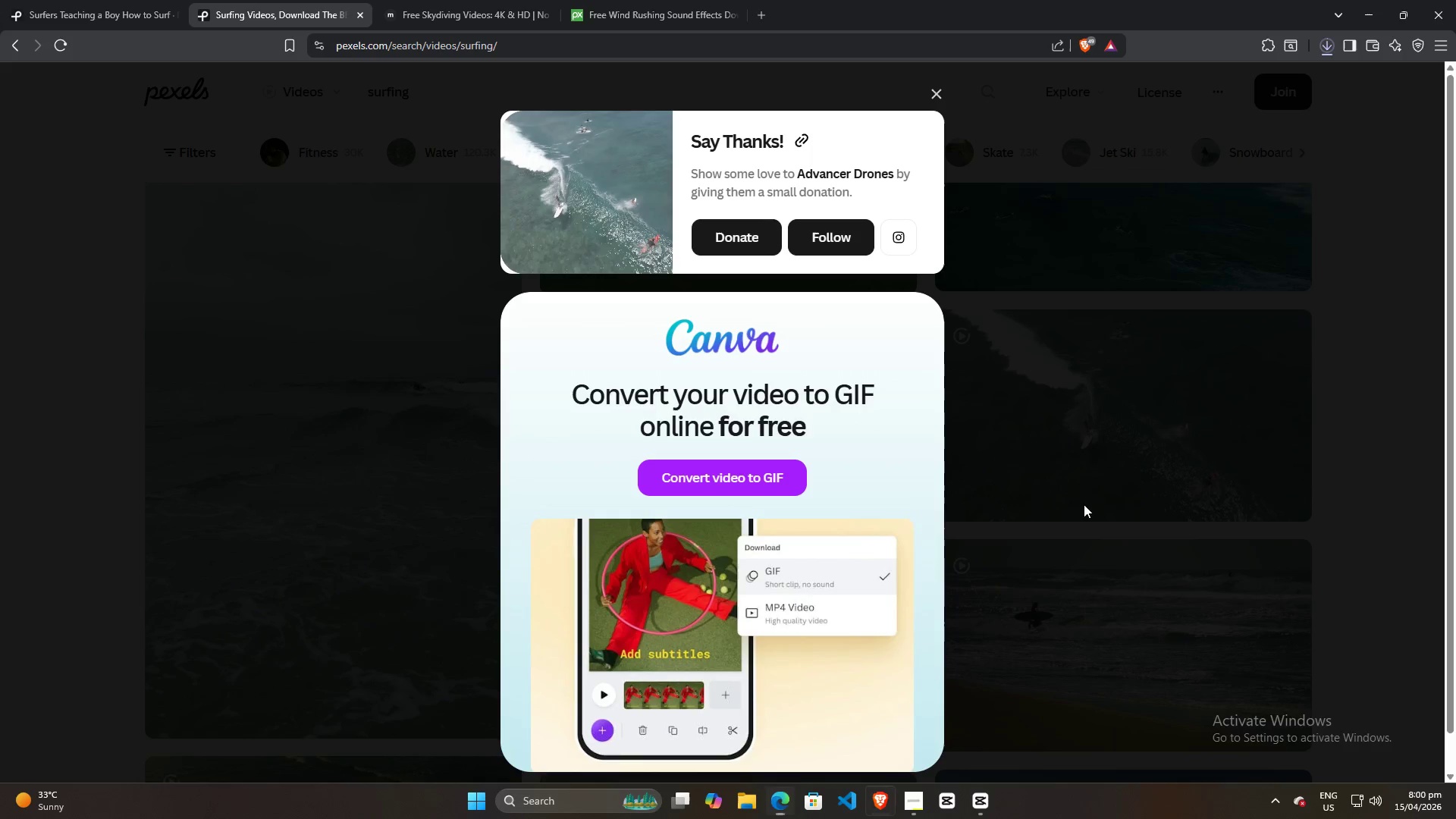 
key(Alt+Tab)
 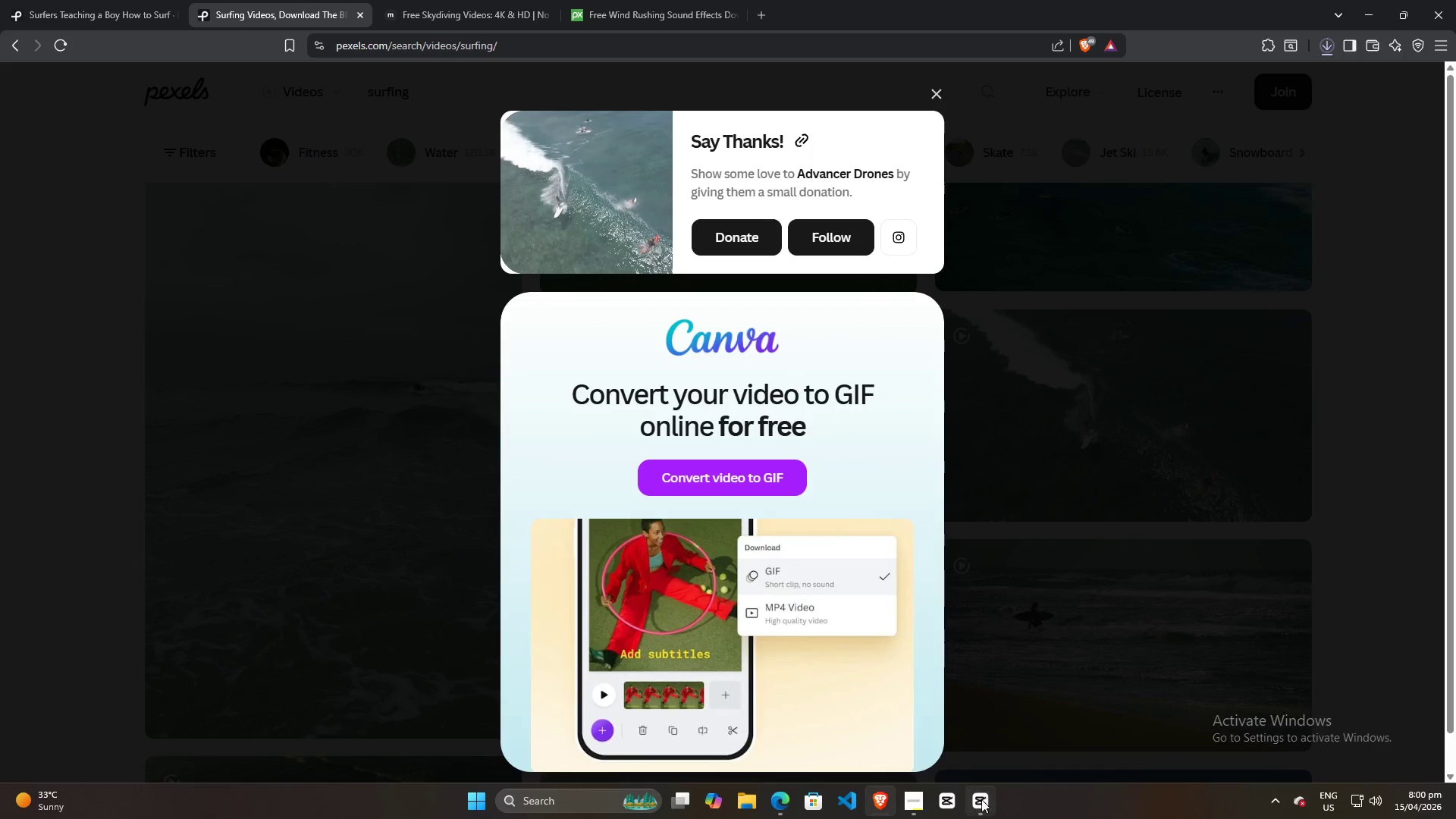 
left_click([981, 805])
 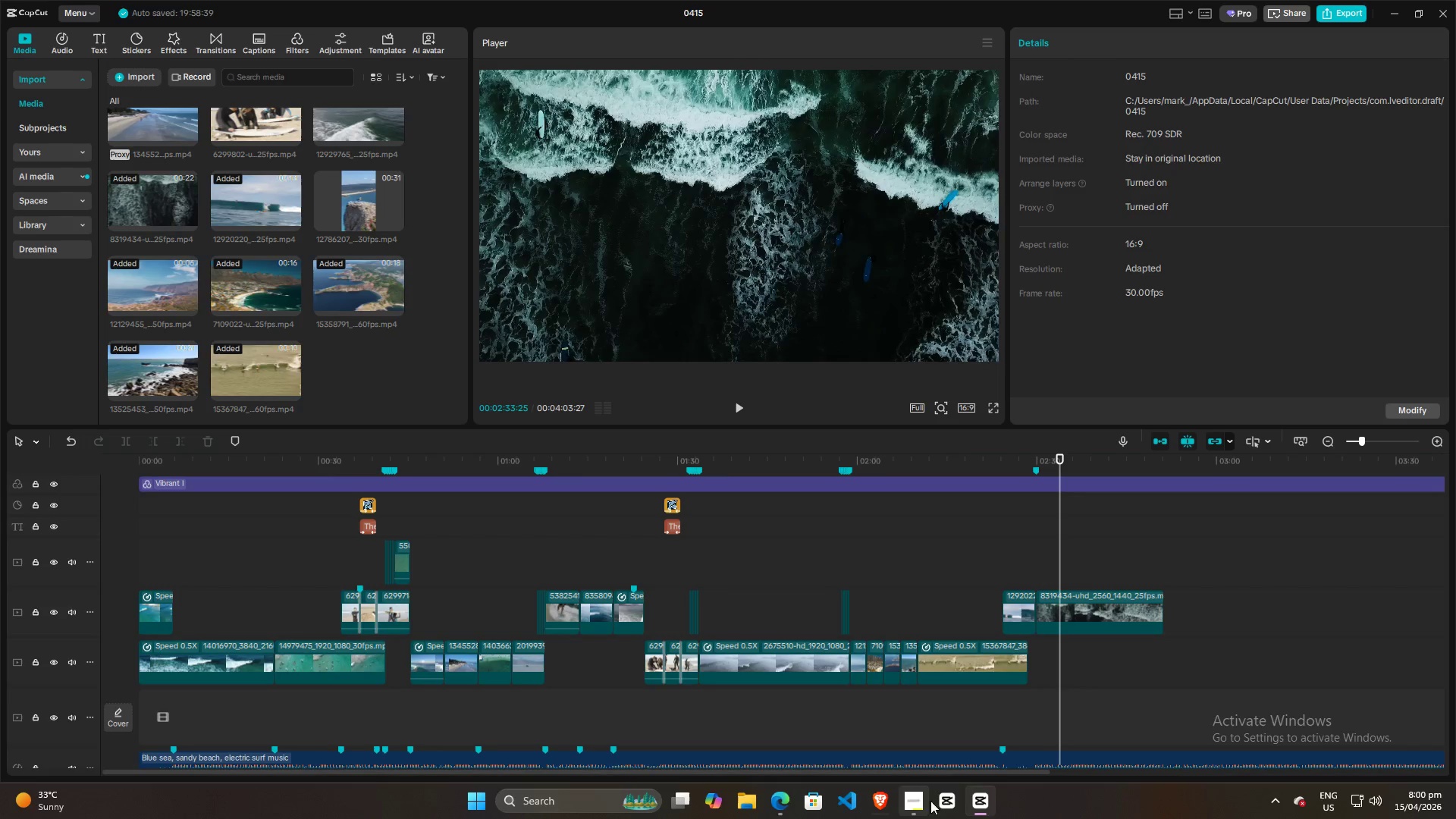 
key(Space)
 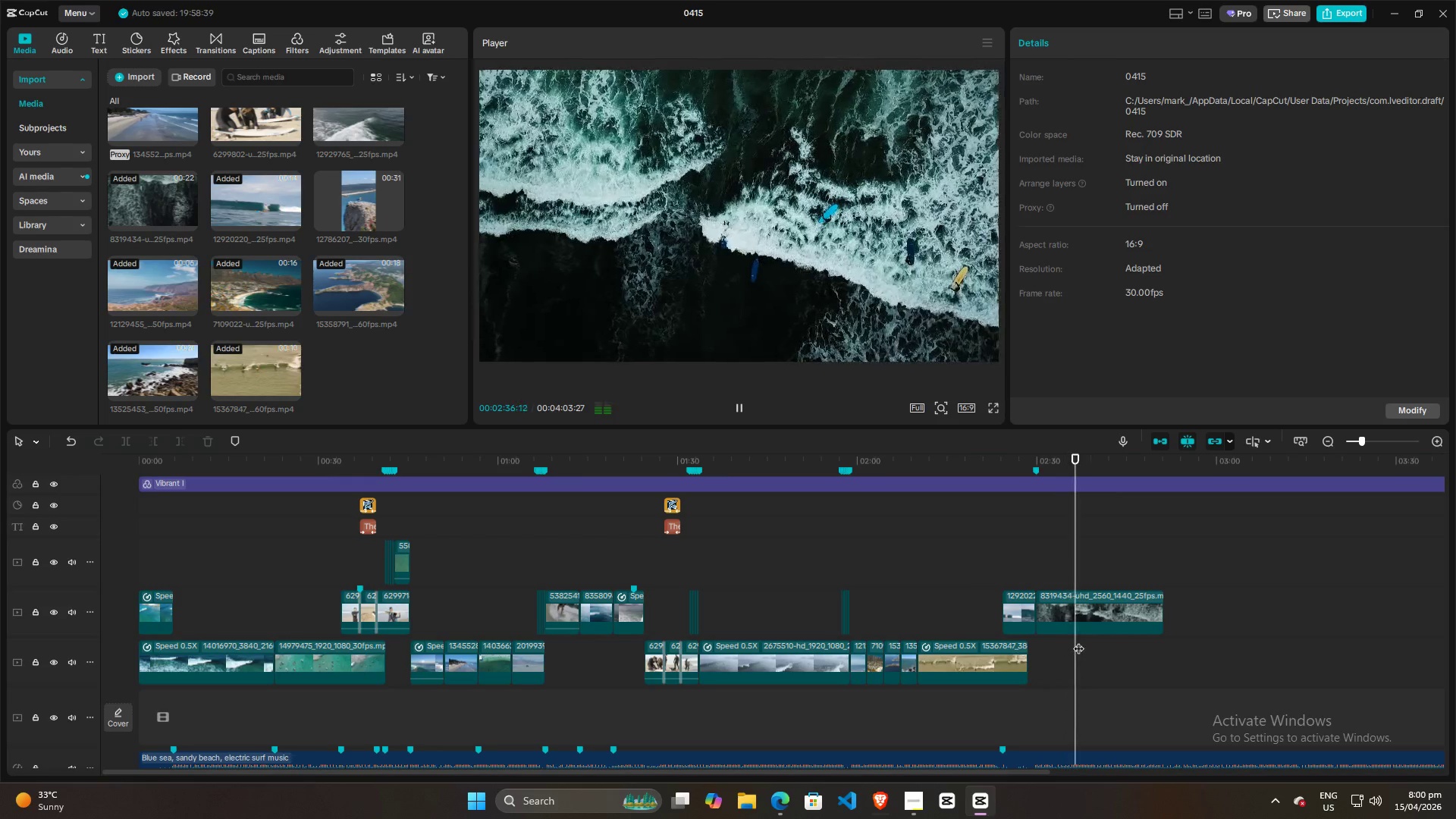 
key(Space)
 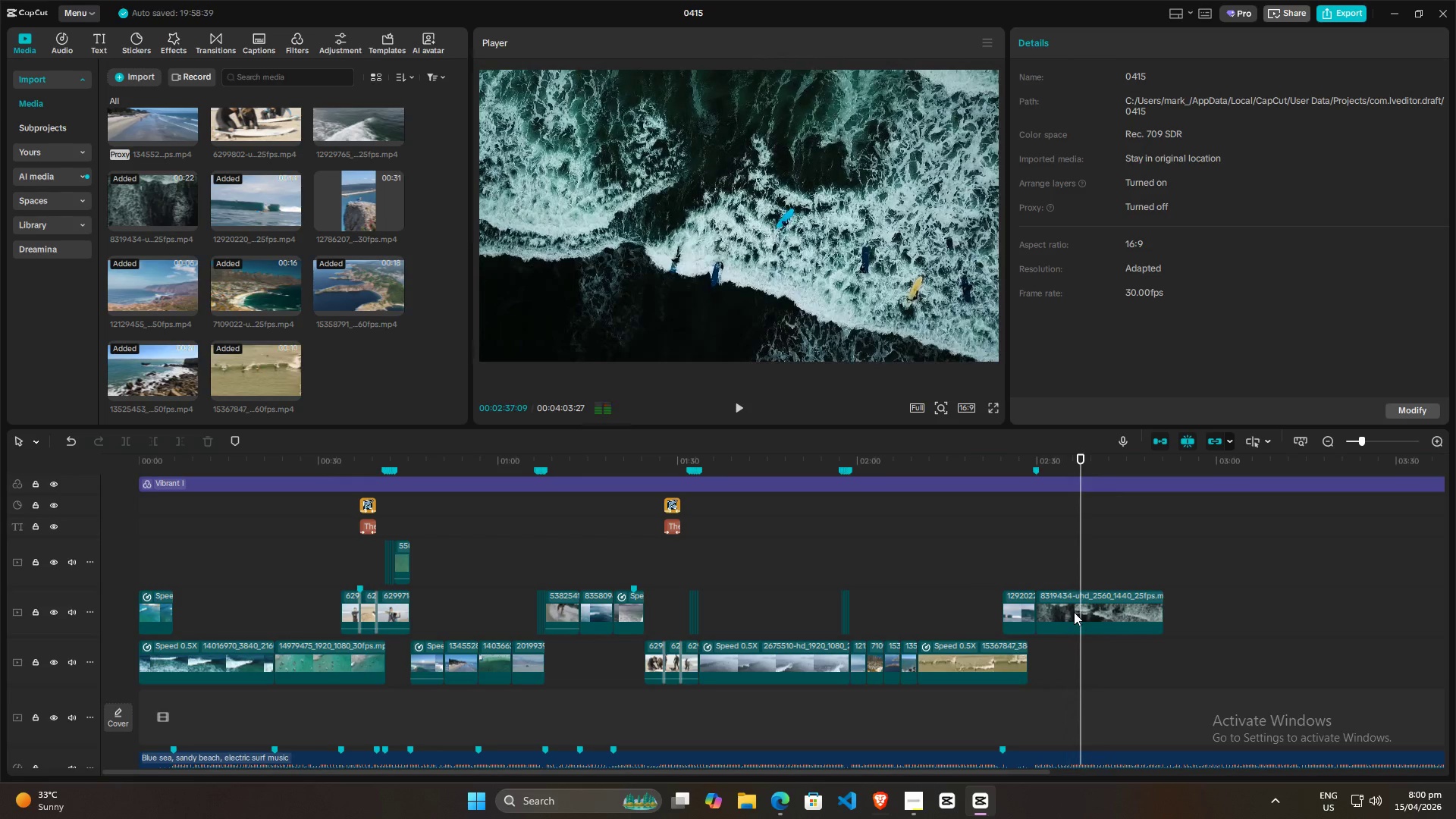 
left_click([1074, 612])
 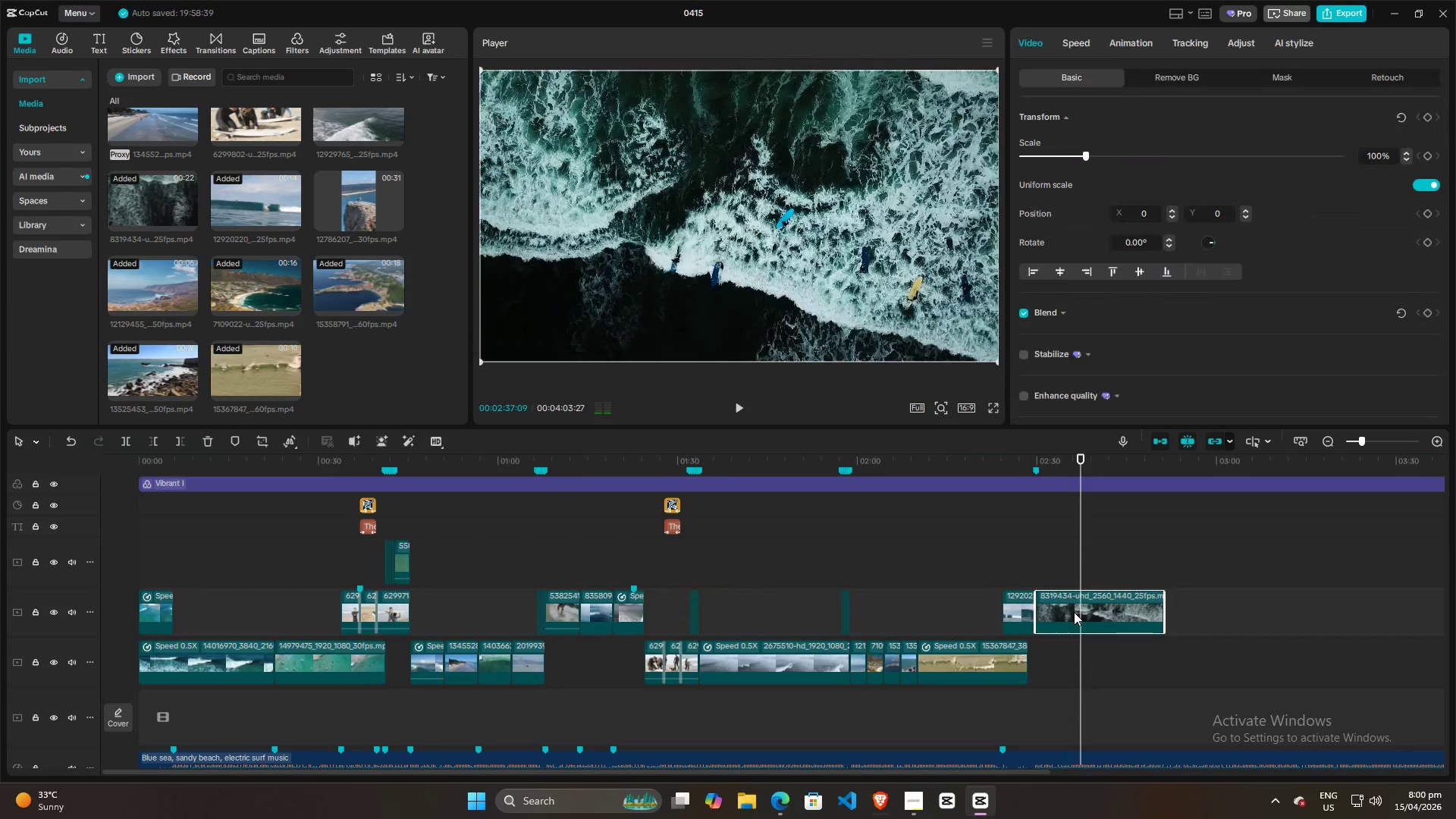 
key(Backspace)
 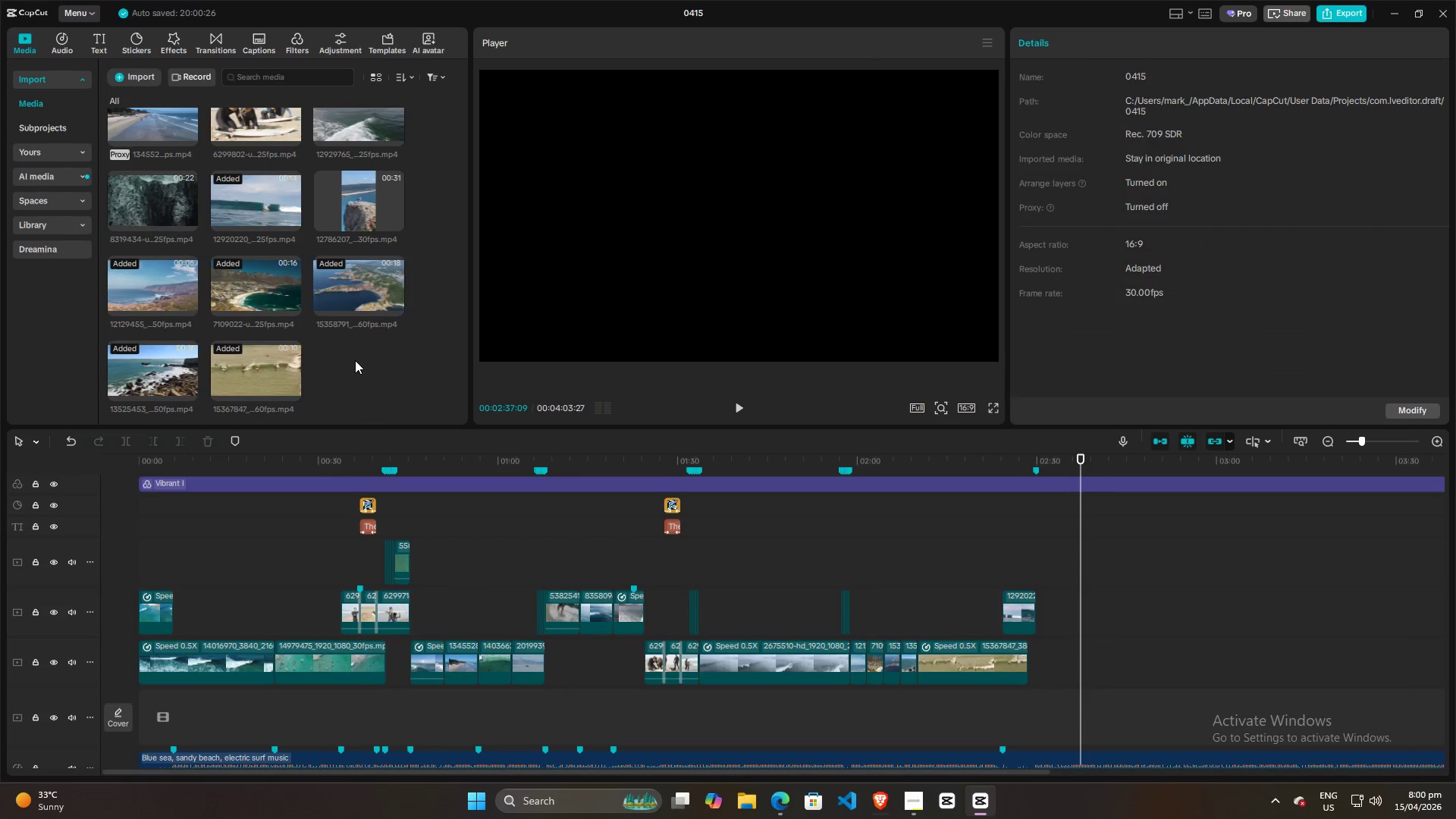 
scroll: coordinate [369, 280], scroll_direction: up, amount: 3.0
 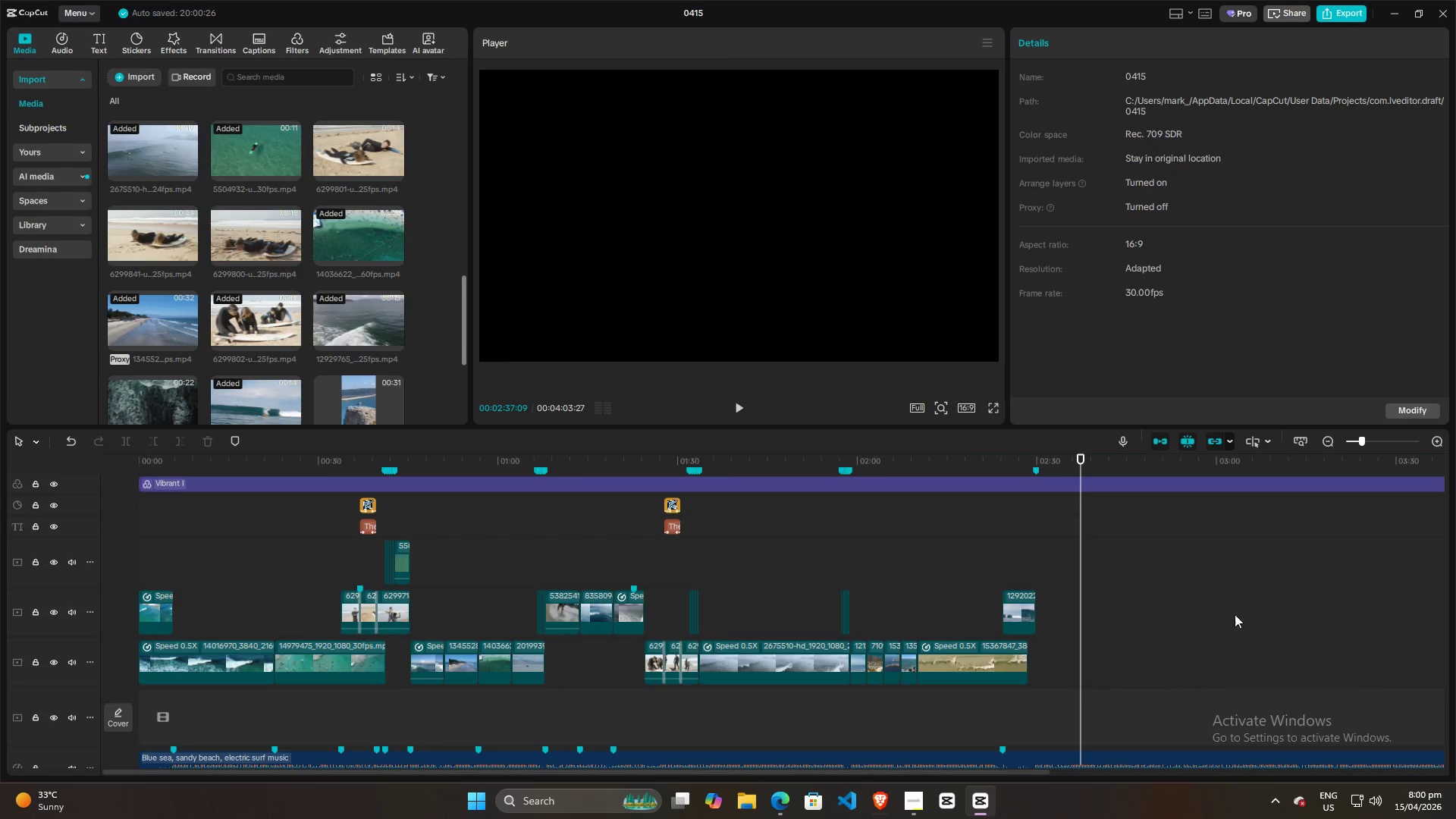 
left_click([1020, 541])
 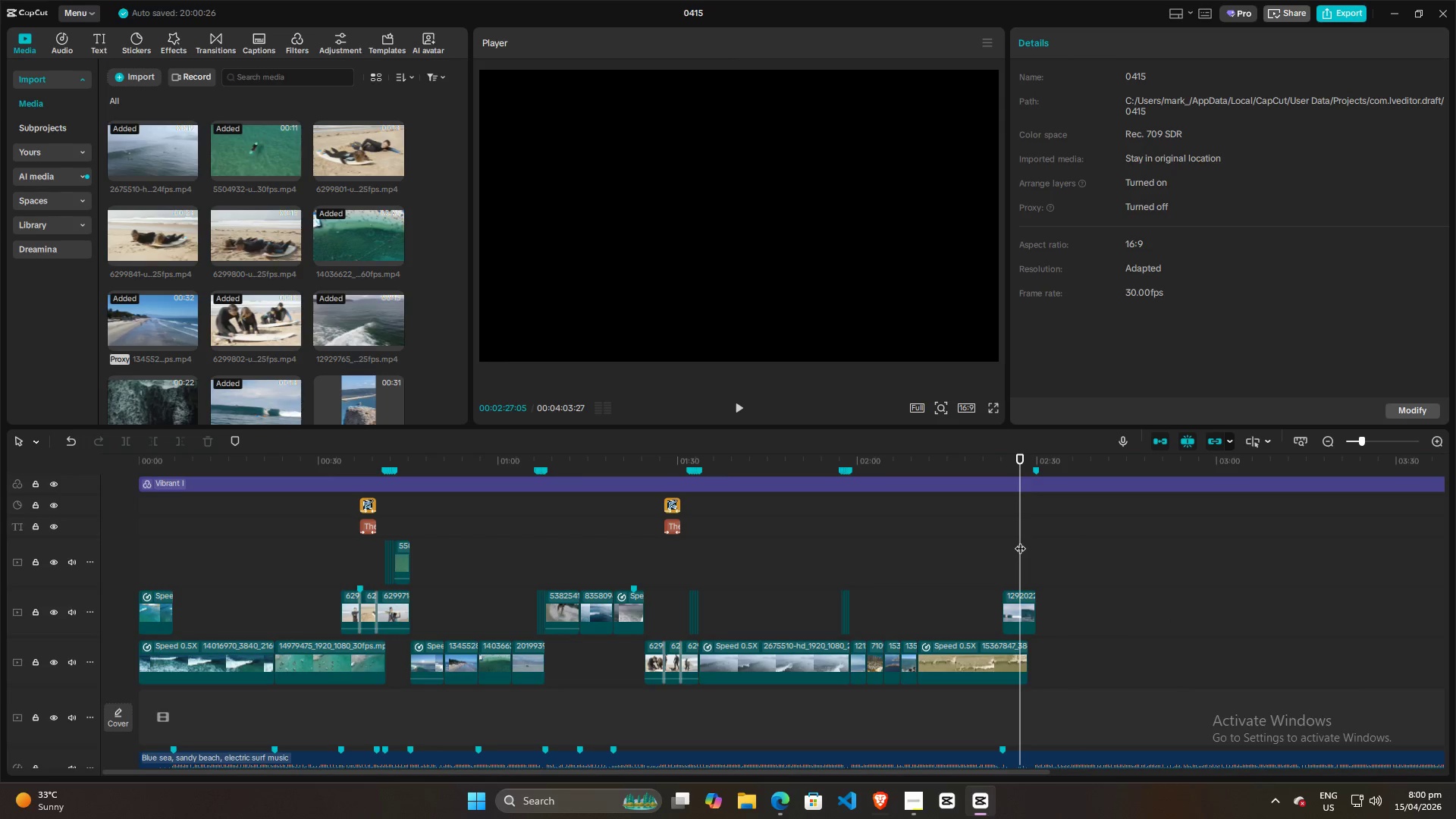 
key(Space)
 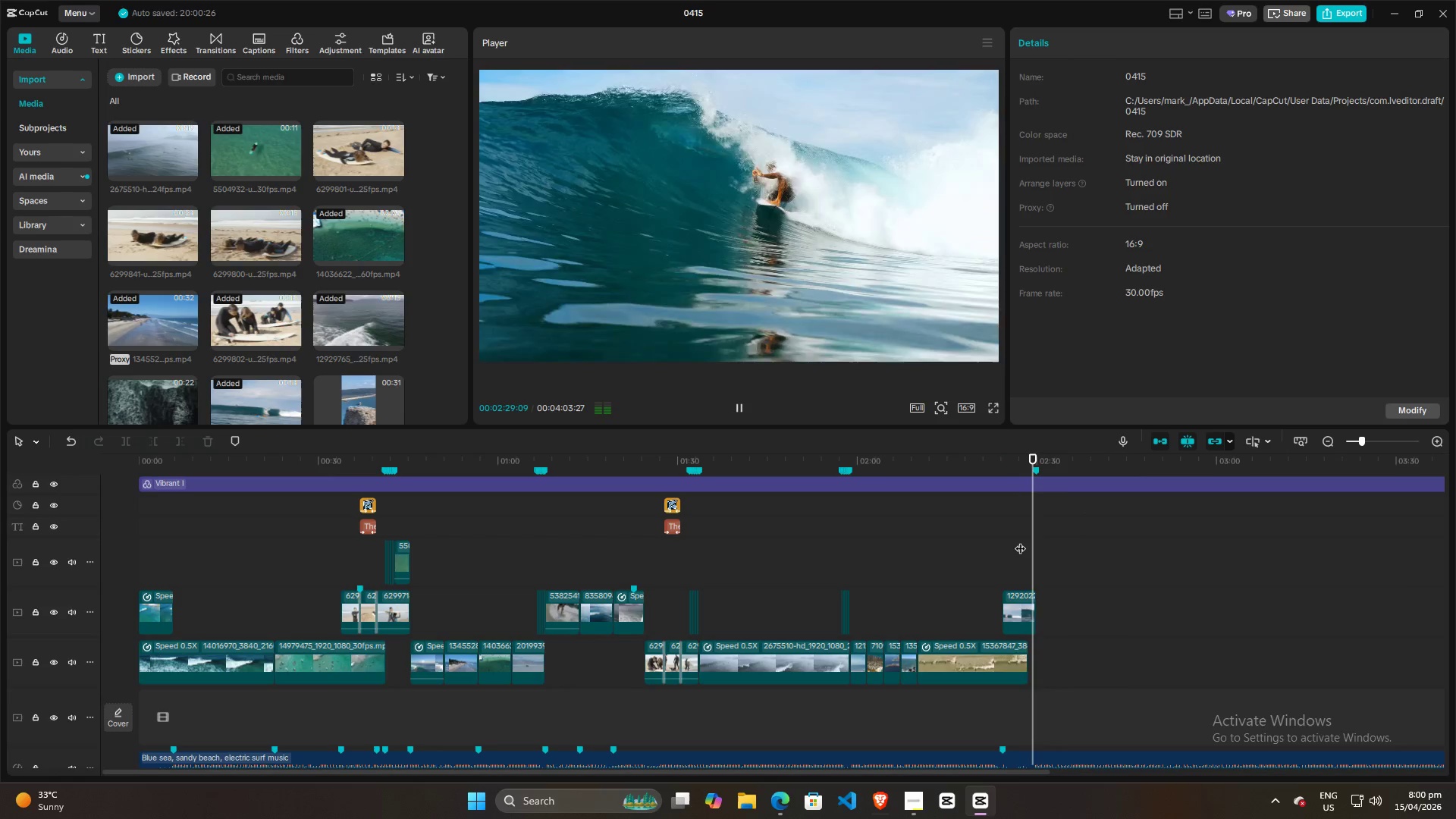 
key(Space)
 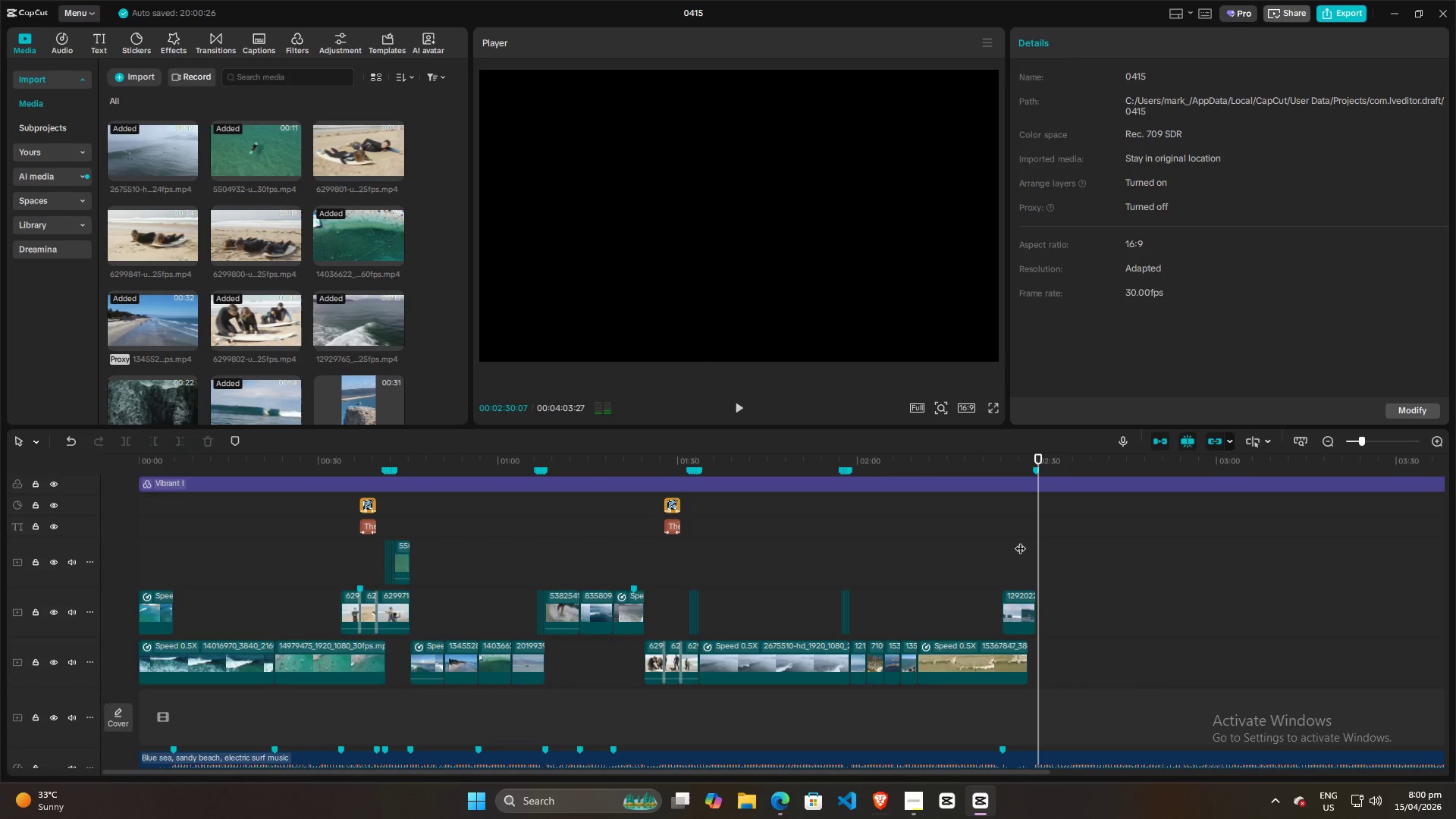 
key(Alt+AltLeft)
 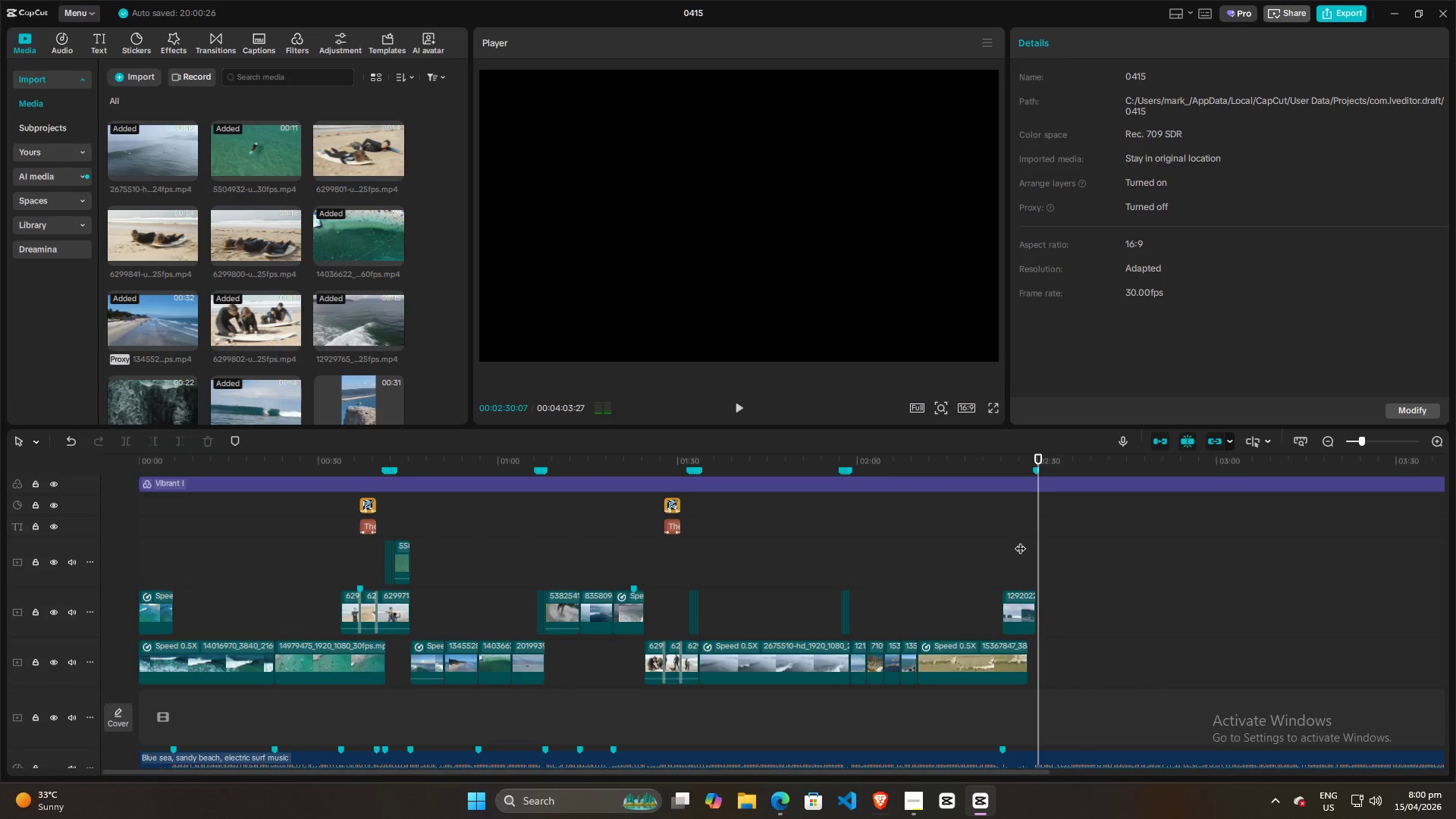 
key(Alt+Tab)
 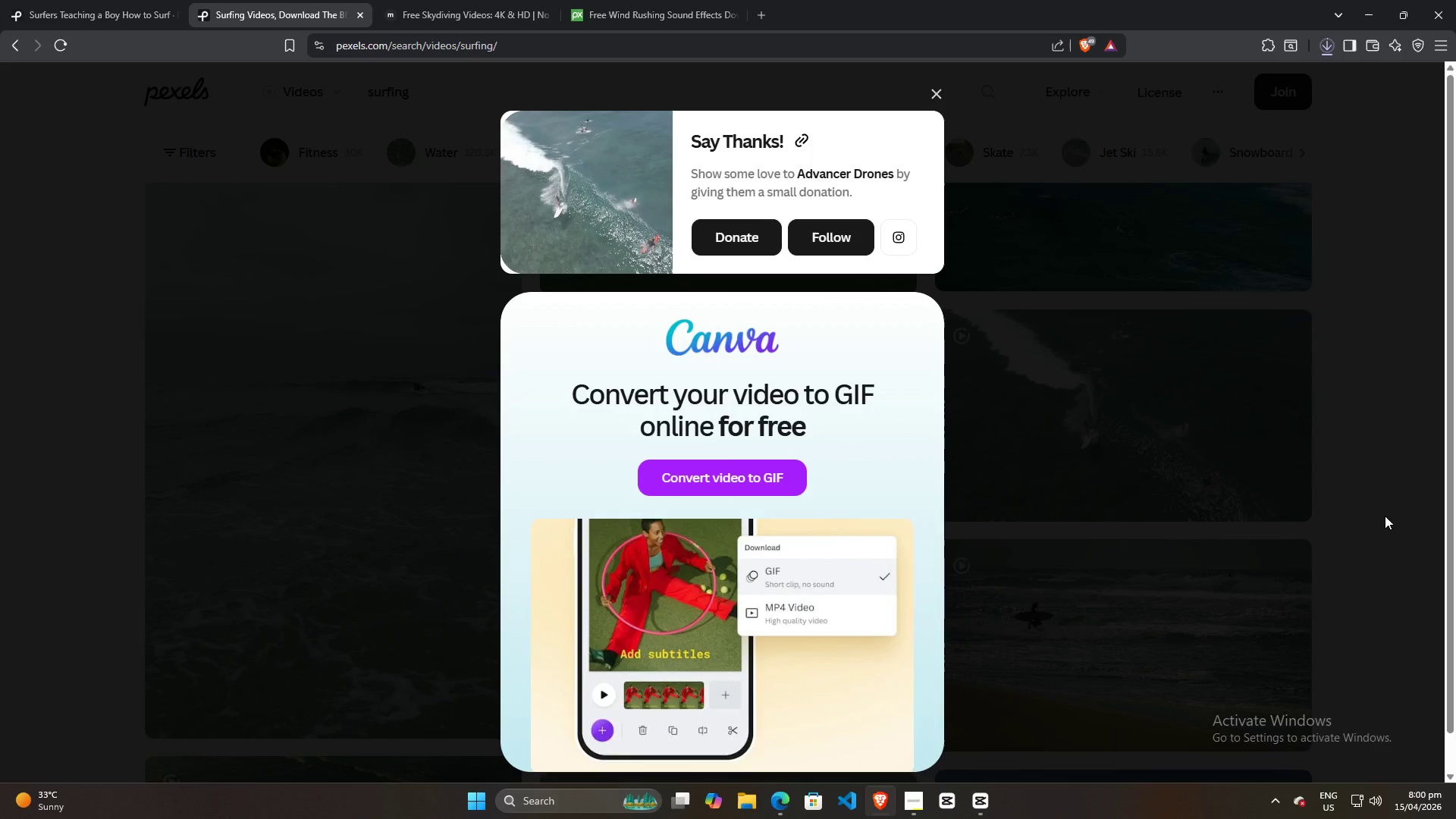 
left_click([1385, 516])
 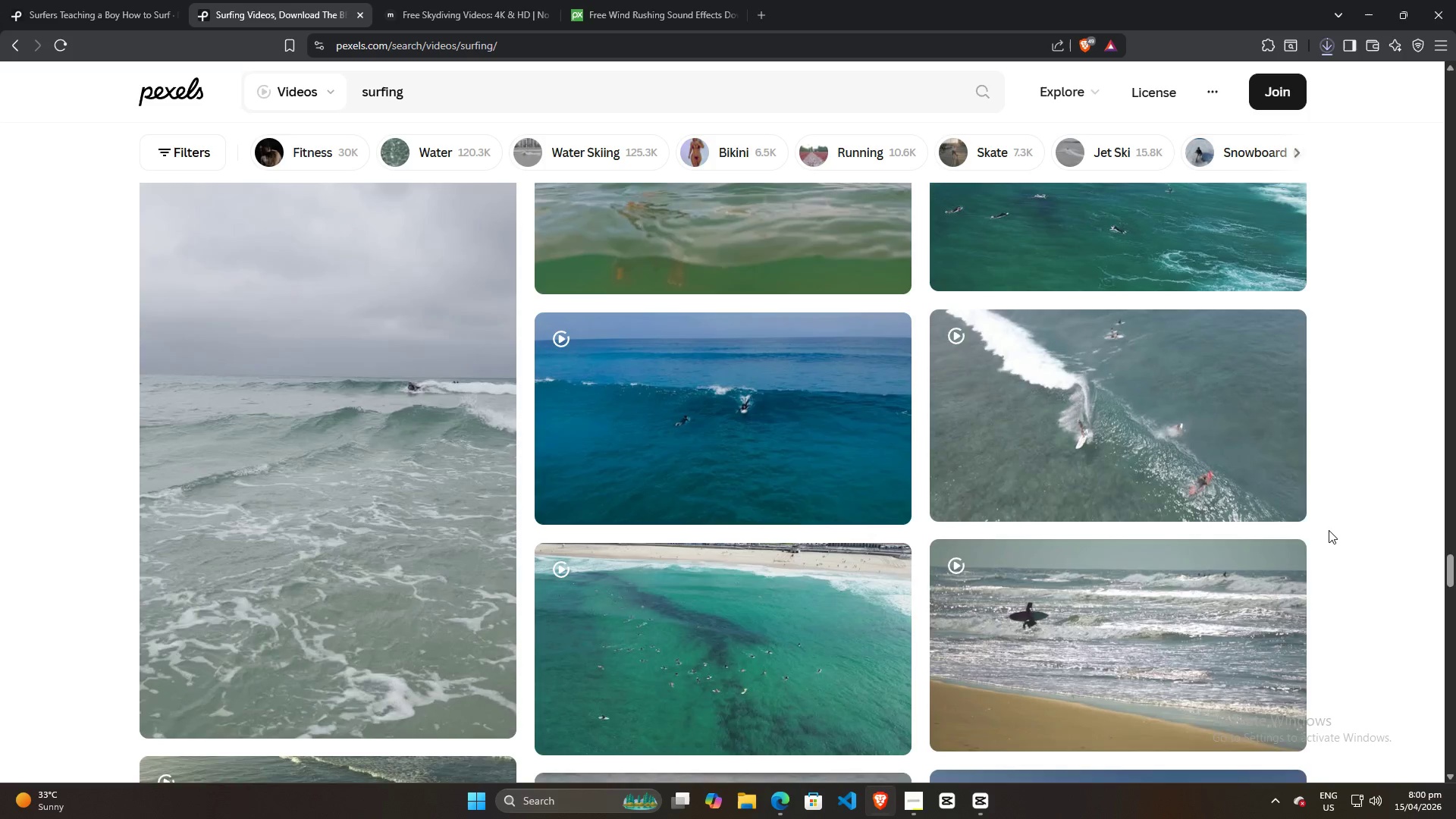 
scroll: coordinate [527, 563], scroll_direction: down, amount: 20.0
 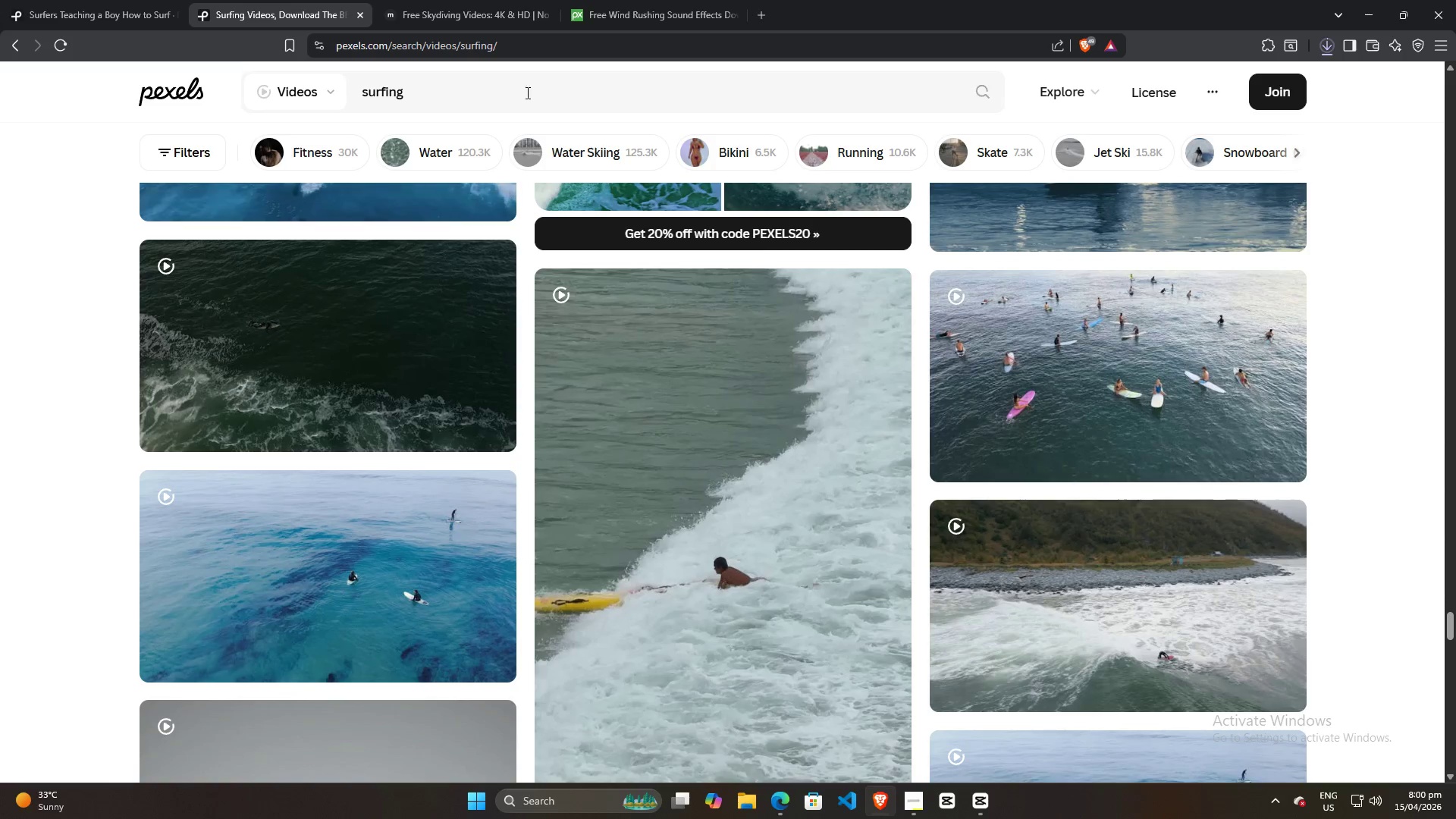 
left_click_drag(start_coordinate=[476, 83], to_coordinate=[233, 86])
 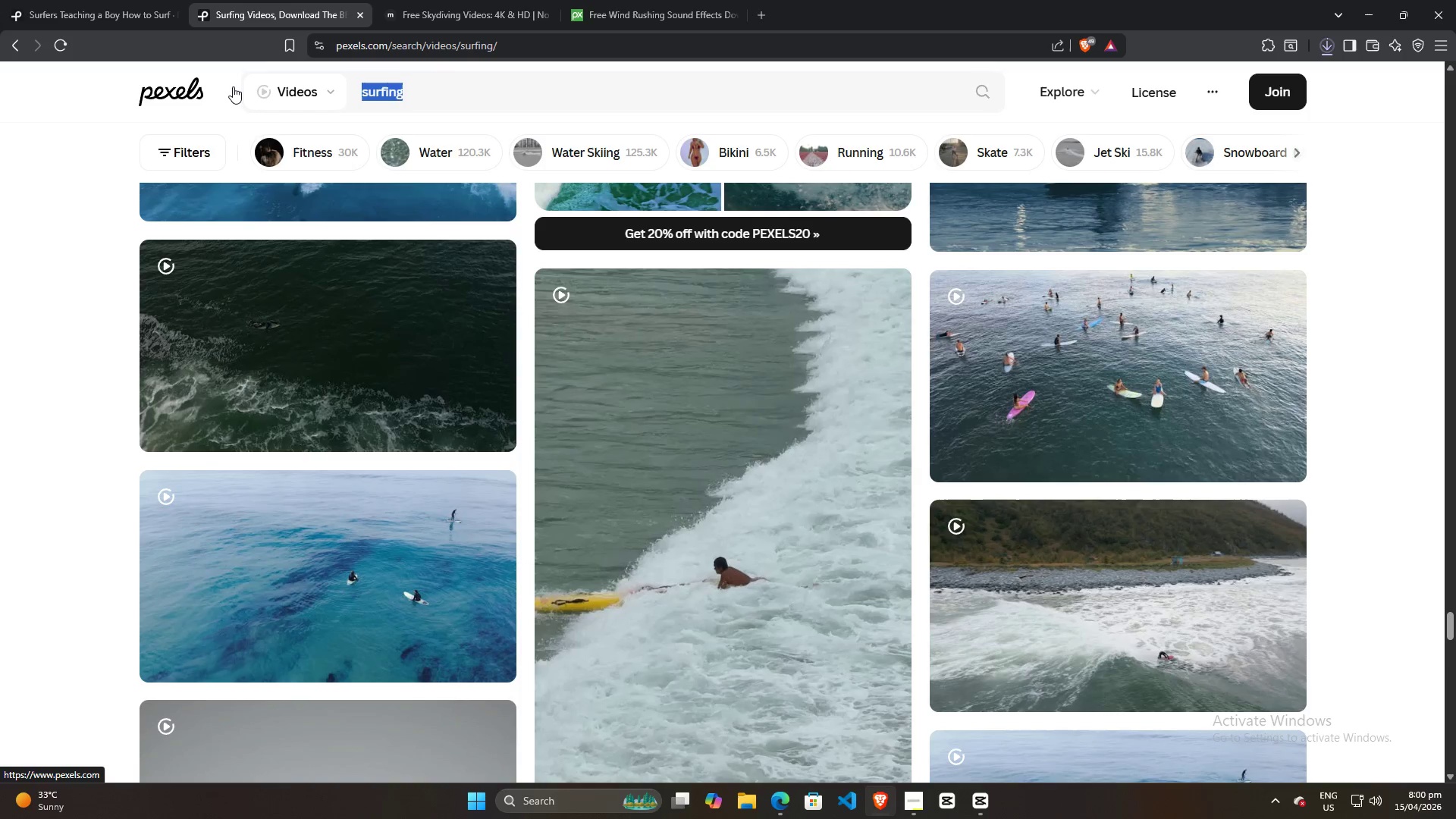 
type(beach)
 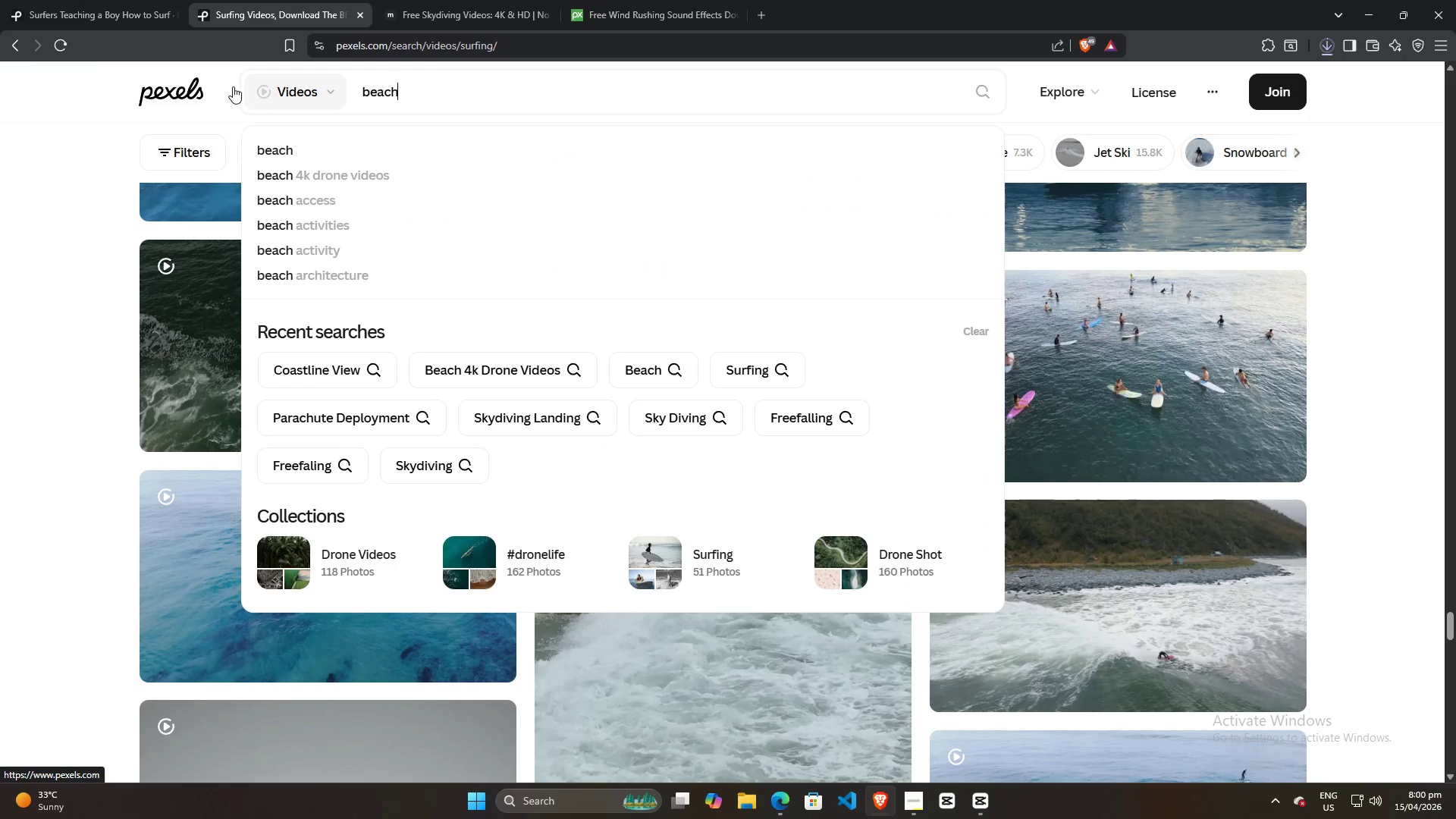 
key(Enter)
 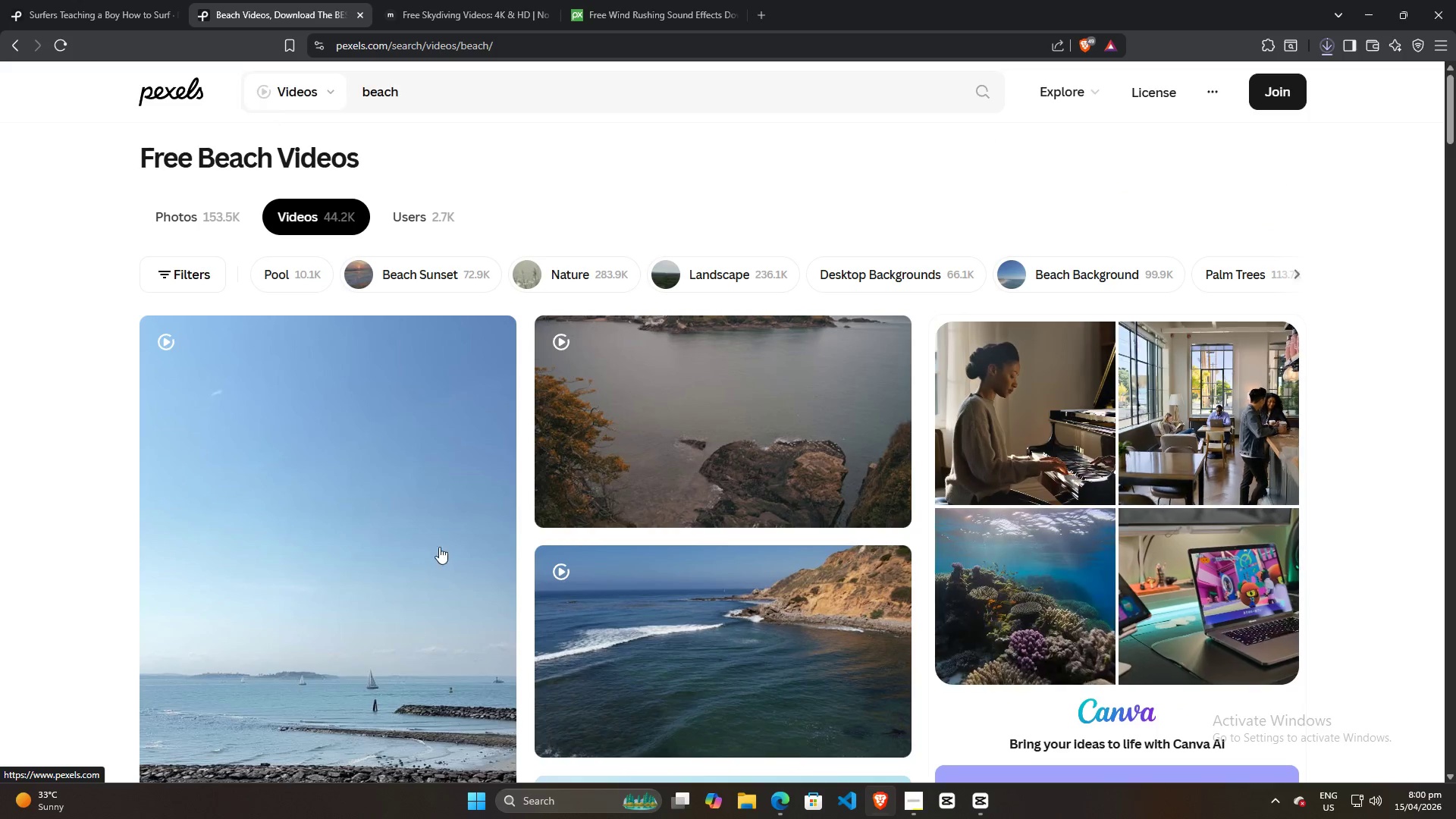 
scroll: coordinate [605, 629], scroll_direction: down, amount: 28.0
 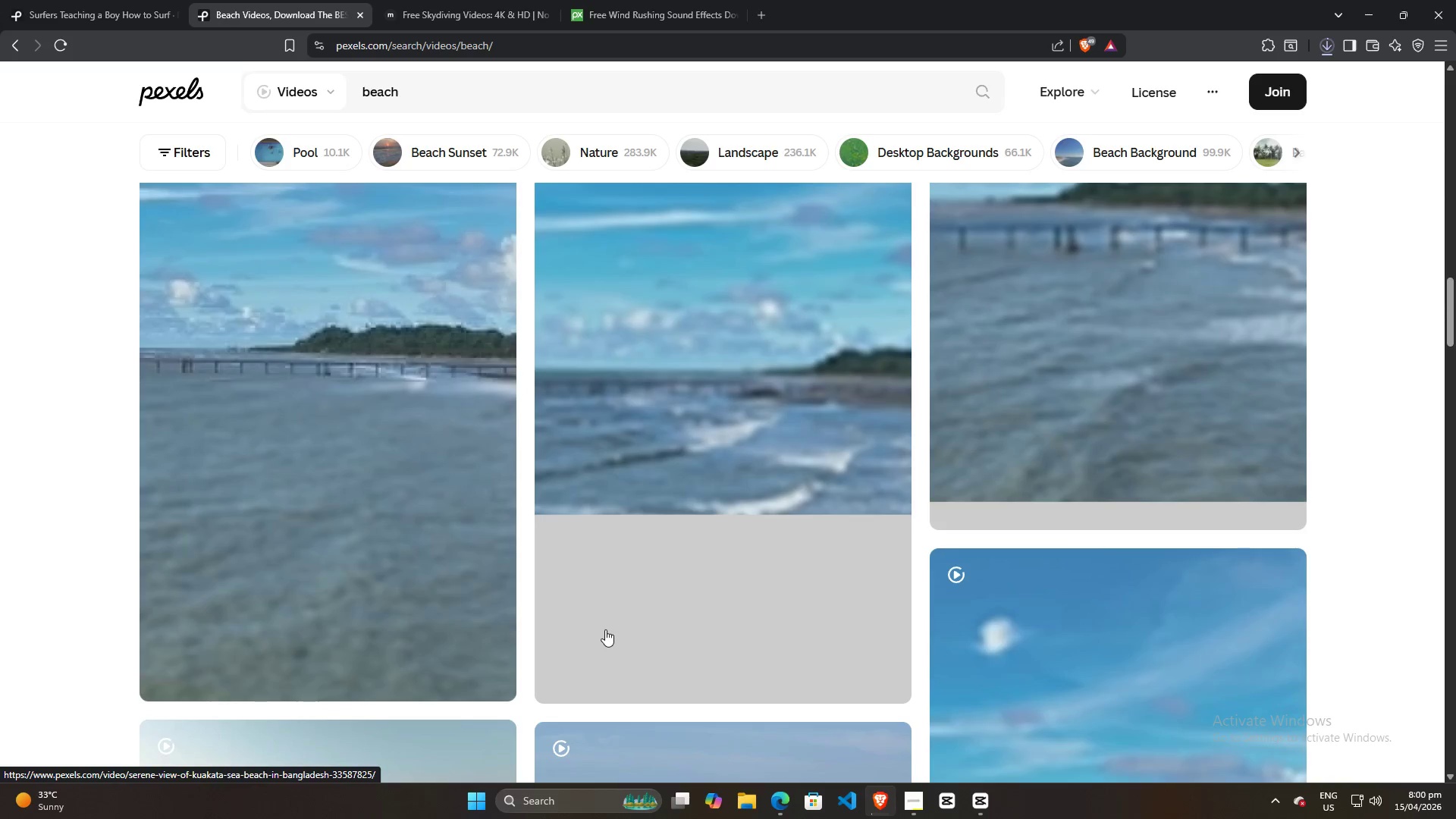 
scroll: coordinate [498, 513], scroll_direction: up, amount: 6.0
 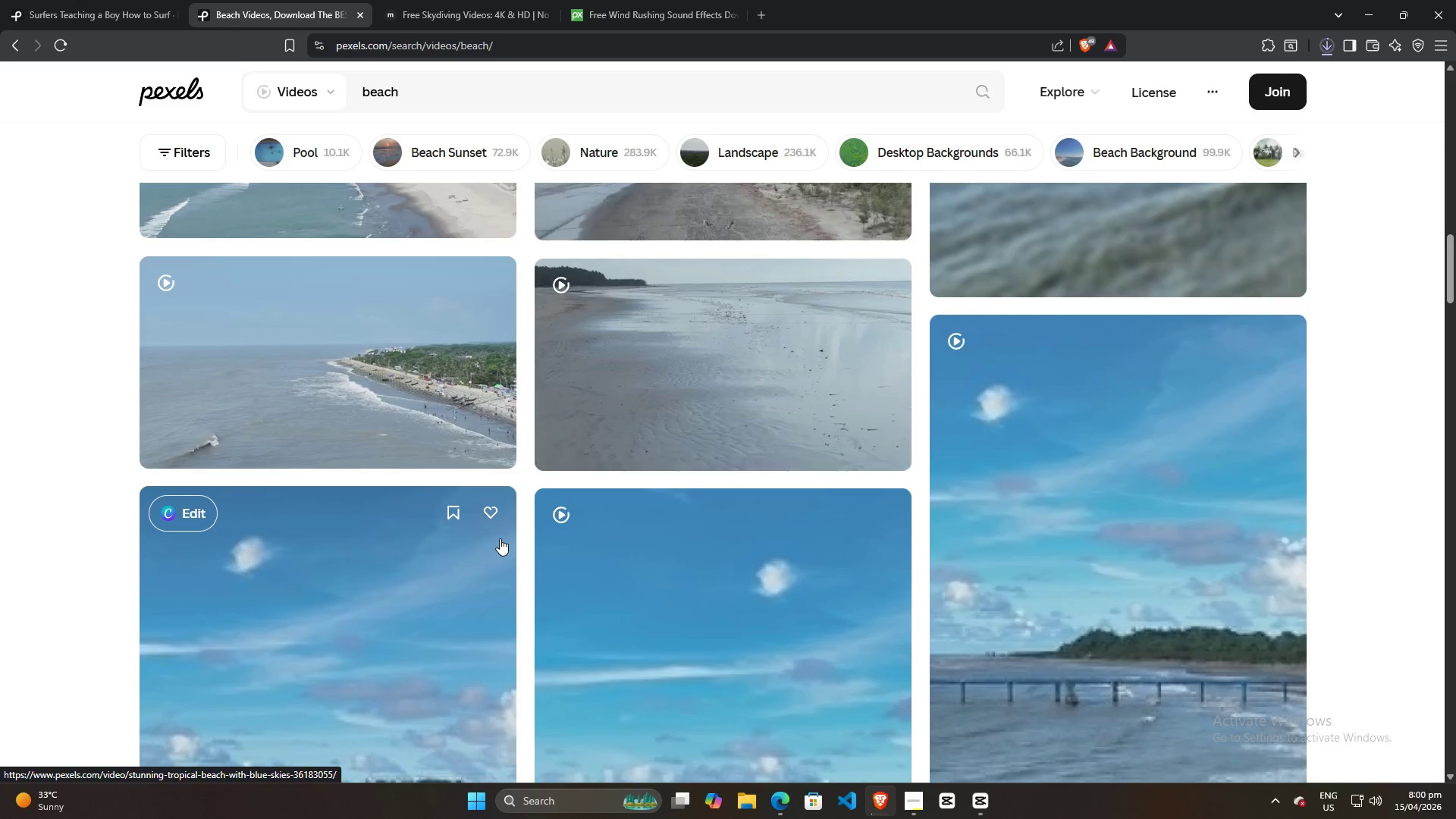 
scroll: coordinate [538, 433], scroll_direction: down, amount: 50.0
 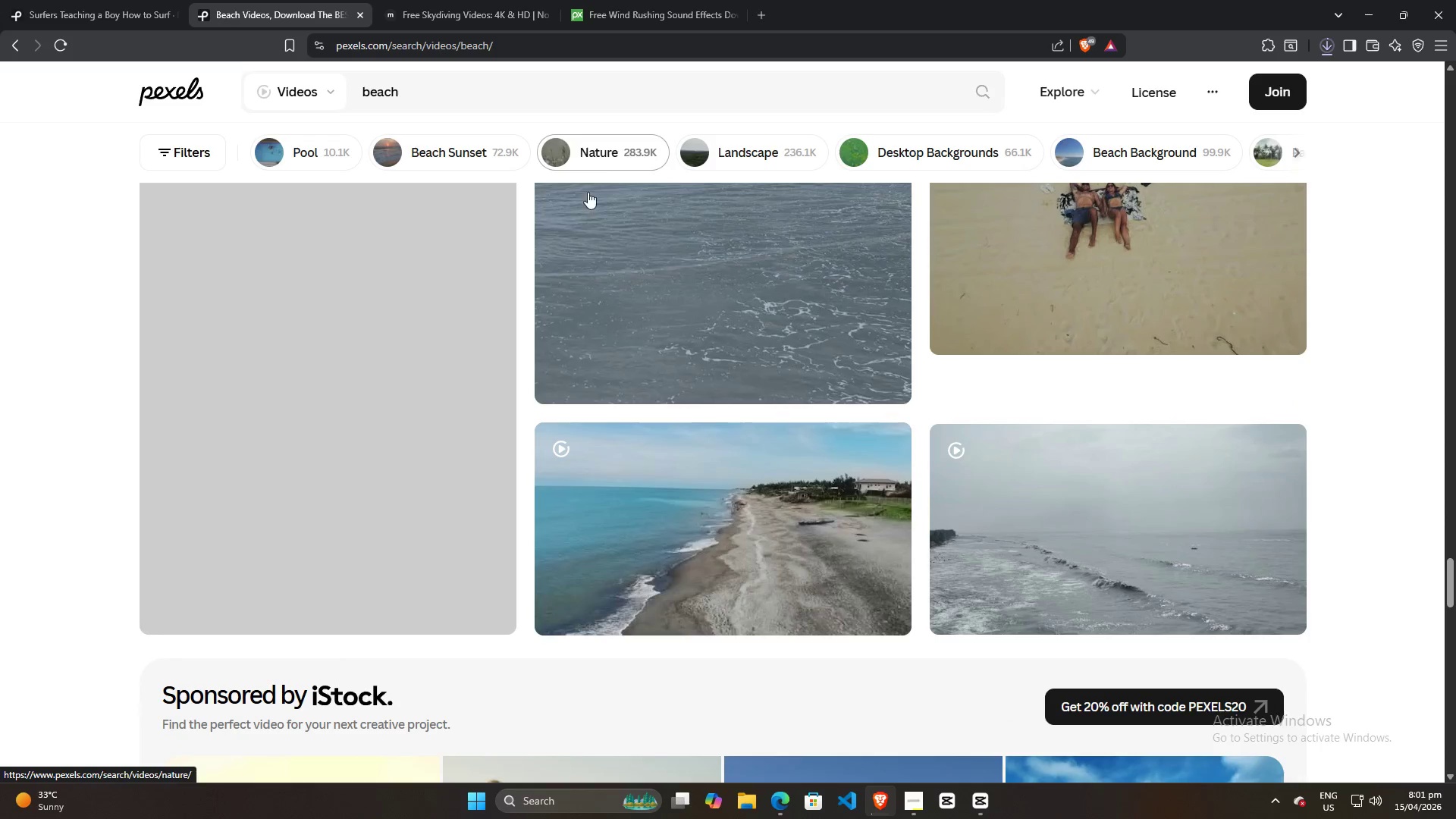 